 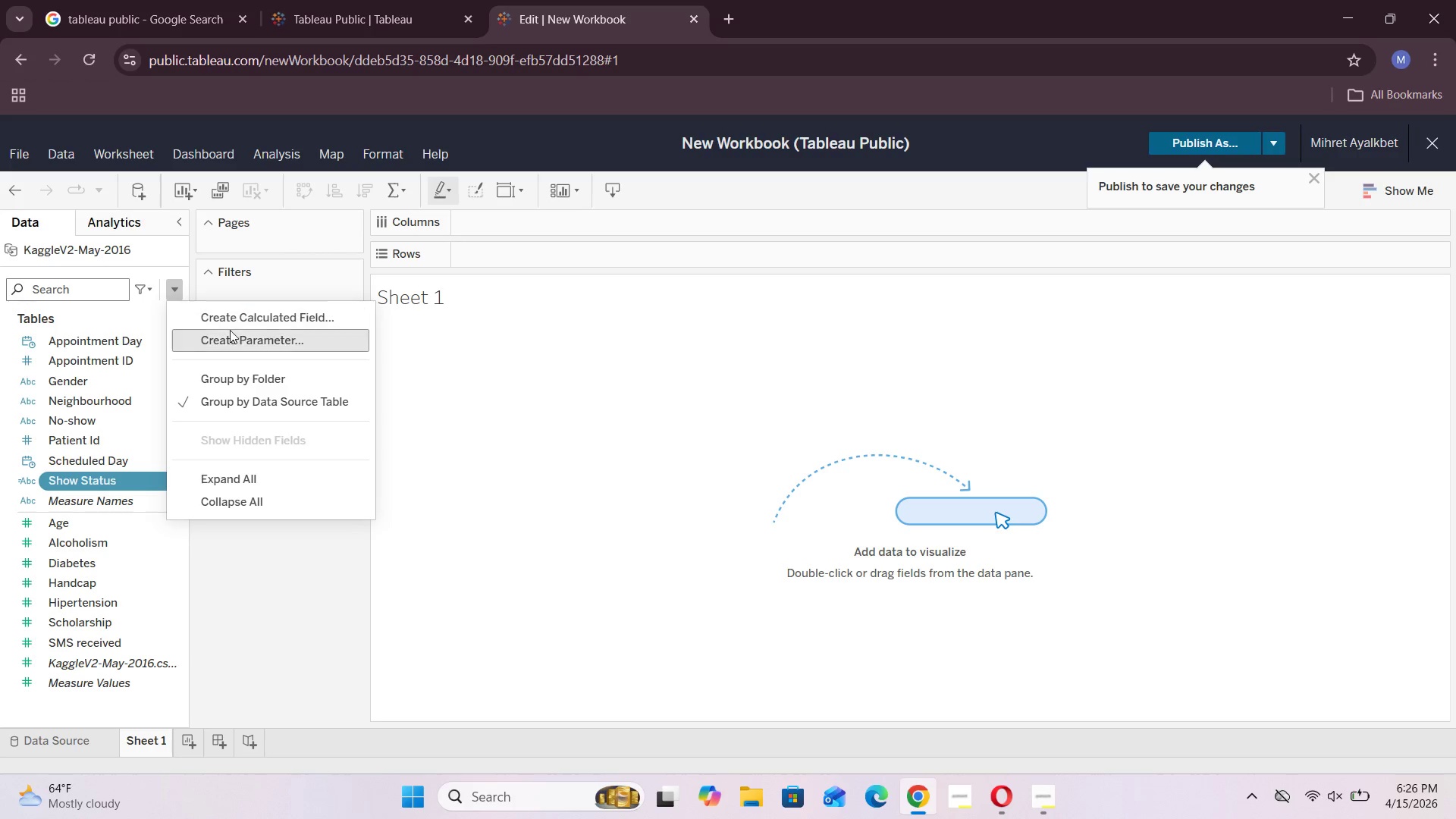 
left_click([270, 325])
 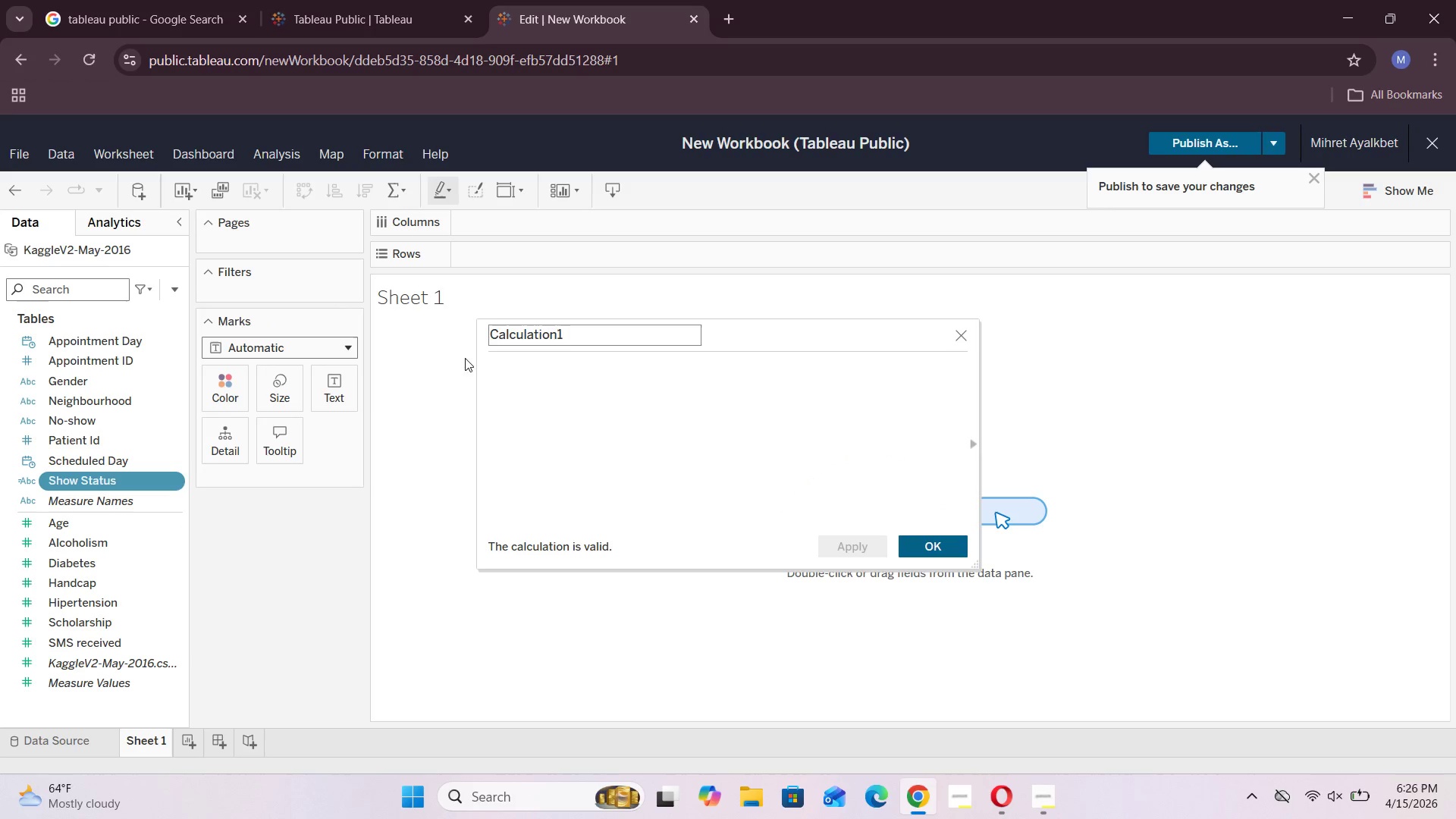 
left_click([579, 336])
 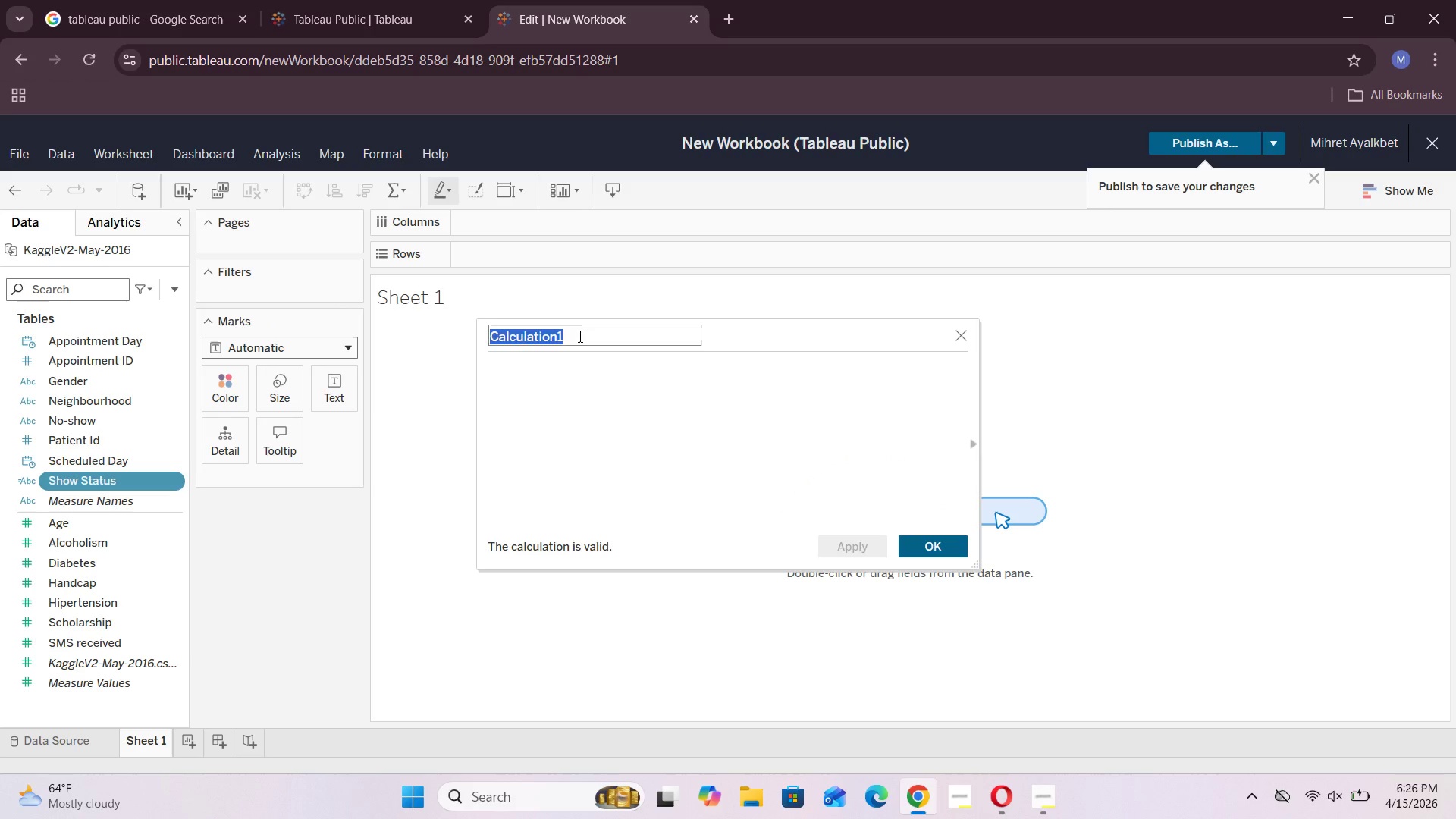 
key(Backspace)
type(Lead Time ())
 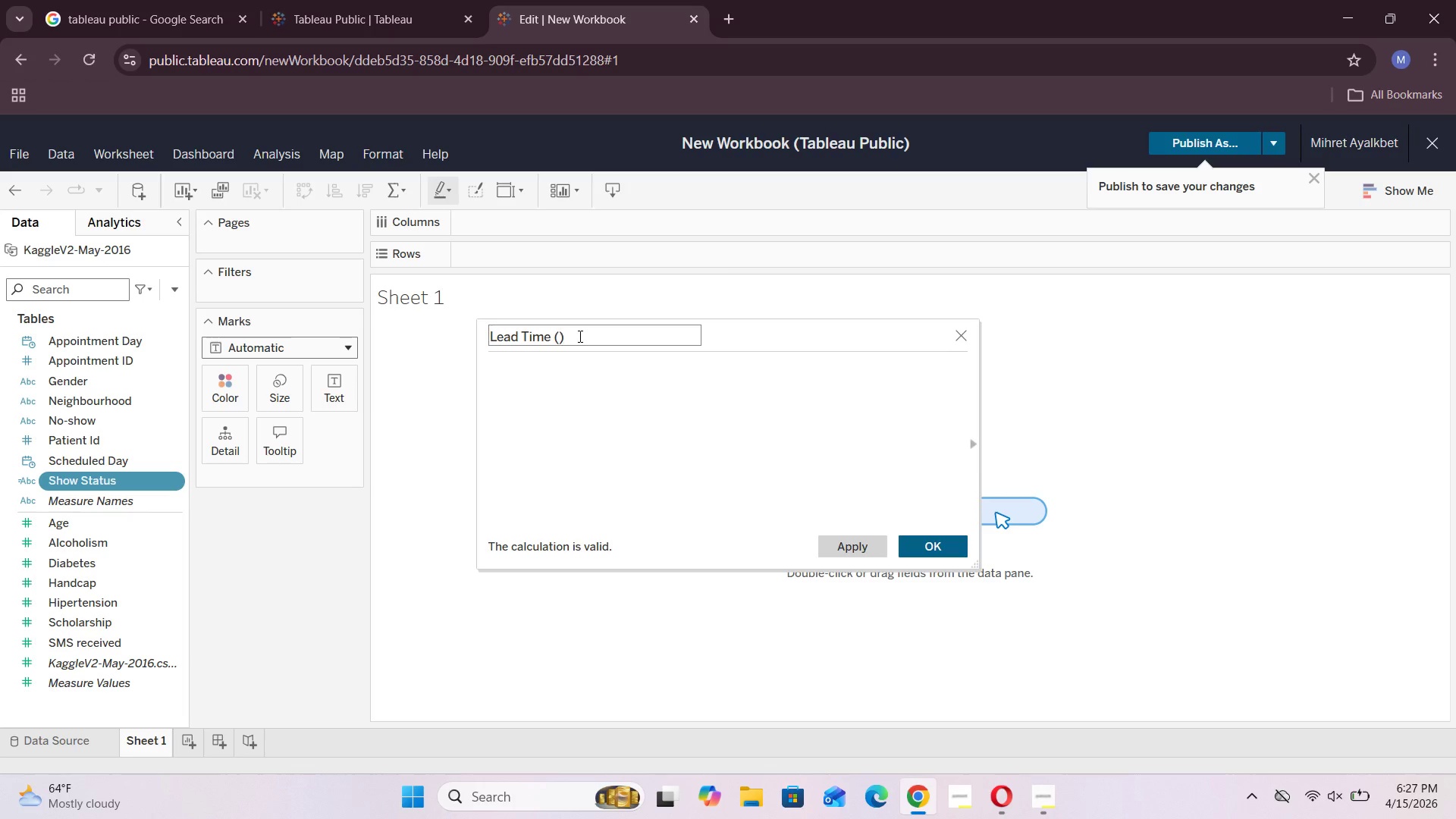 
key(ArrowLeft)
 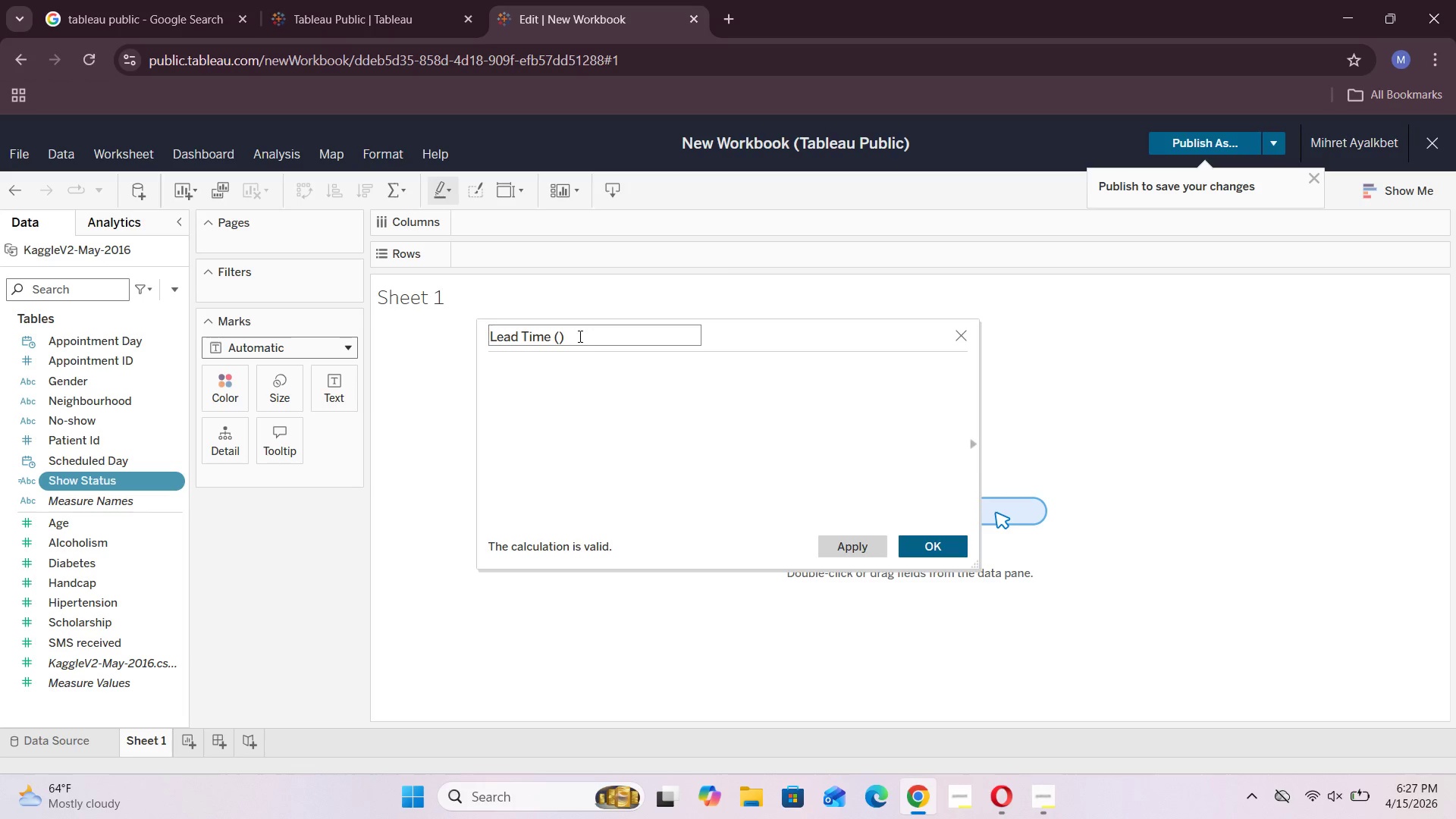 
type(Days)
 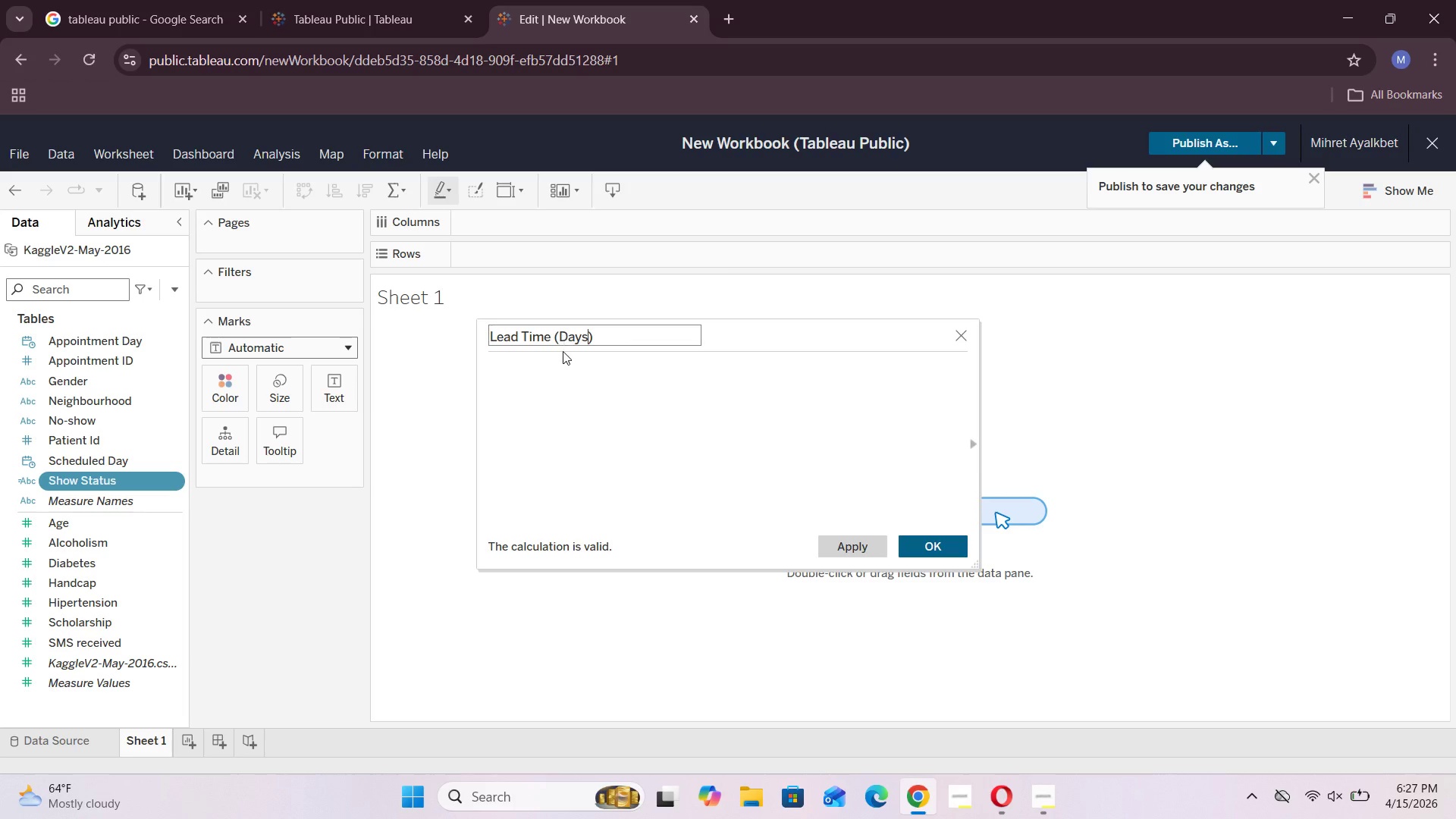 
left_click([553, 363])
 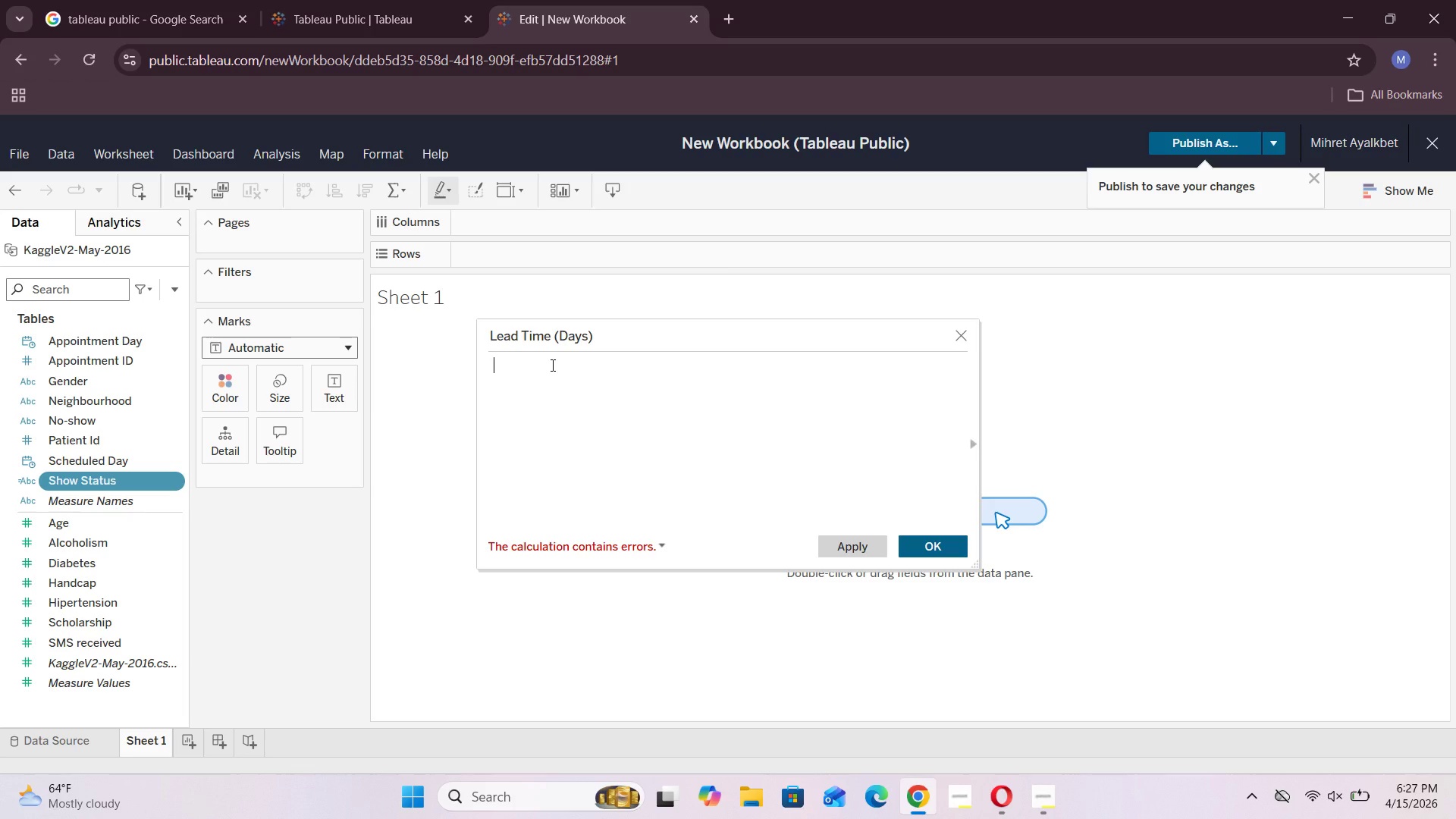 
type(DATEI)
key(Backspace)
 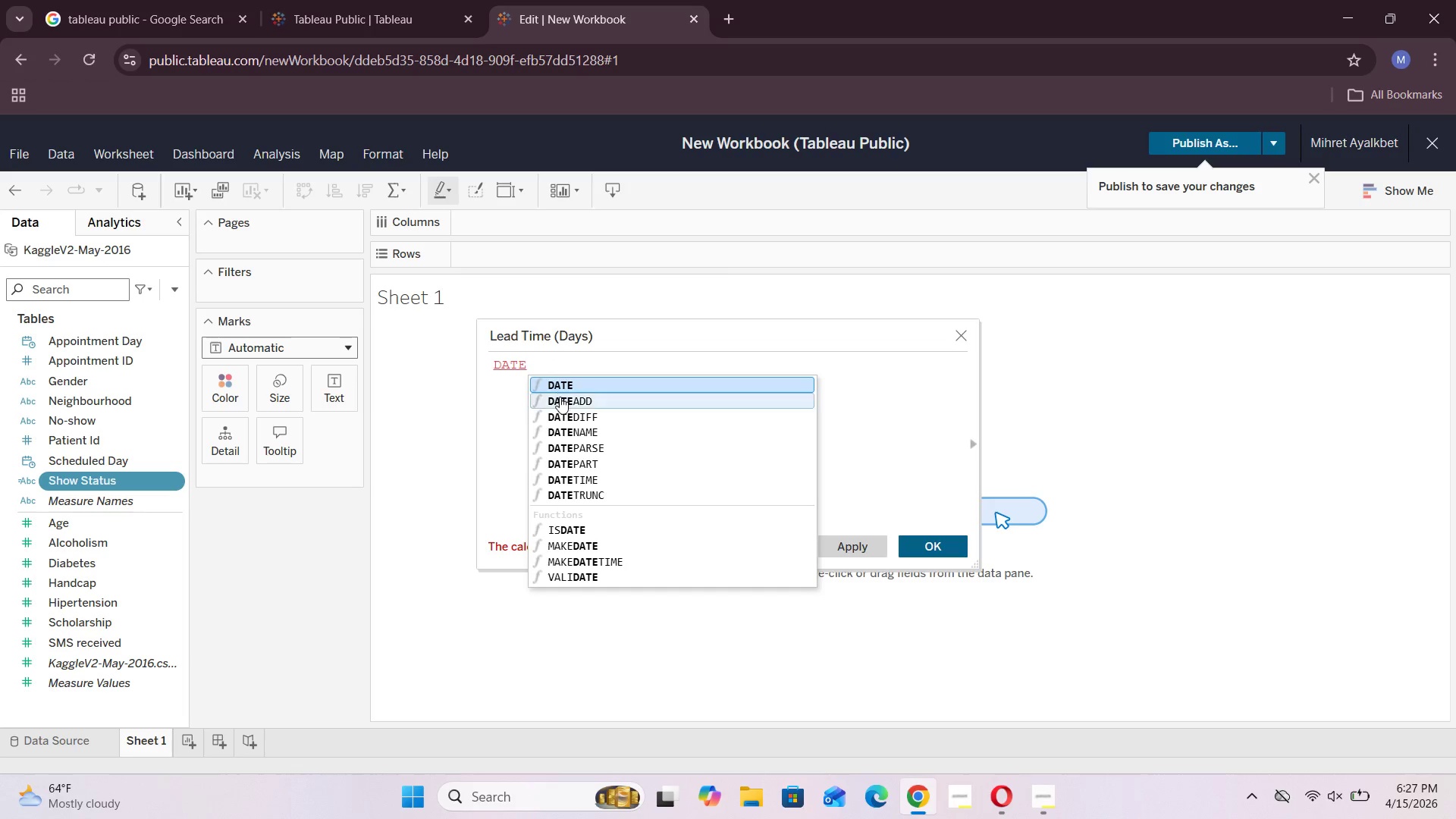 
left_click([560, 413])
 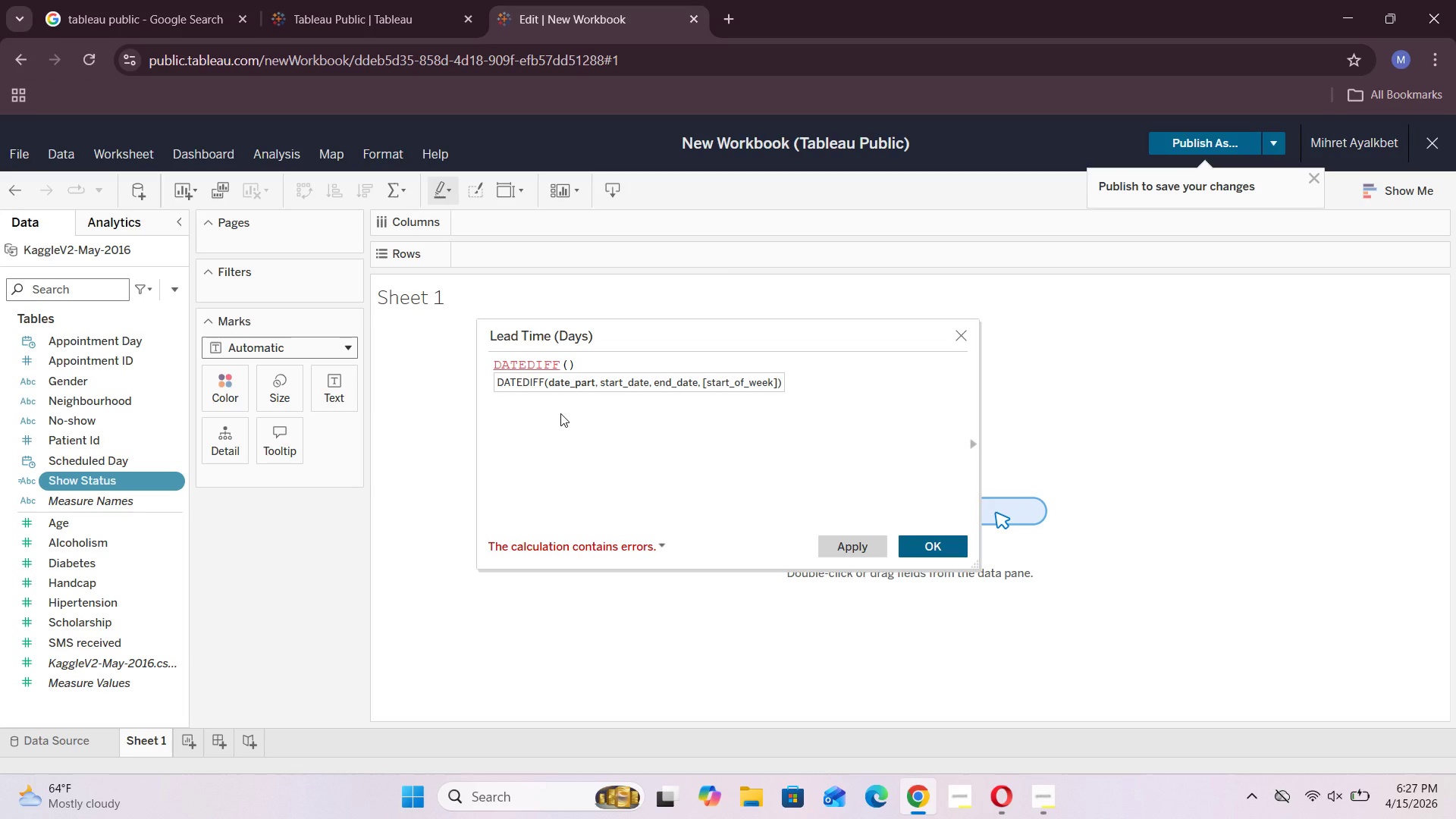 
key(Shift+Quote)
 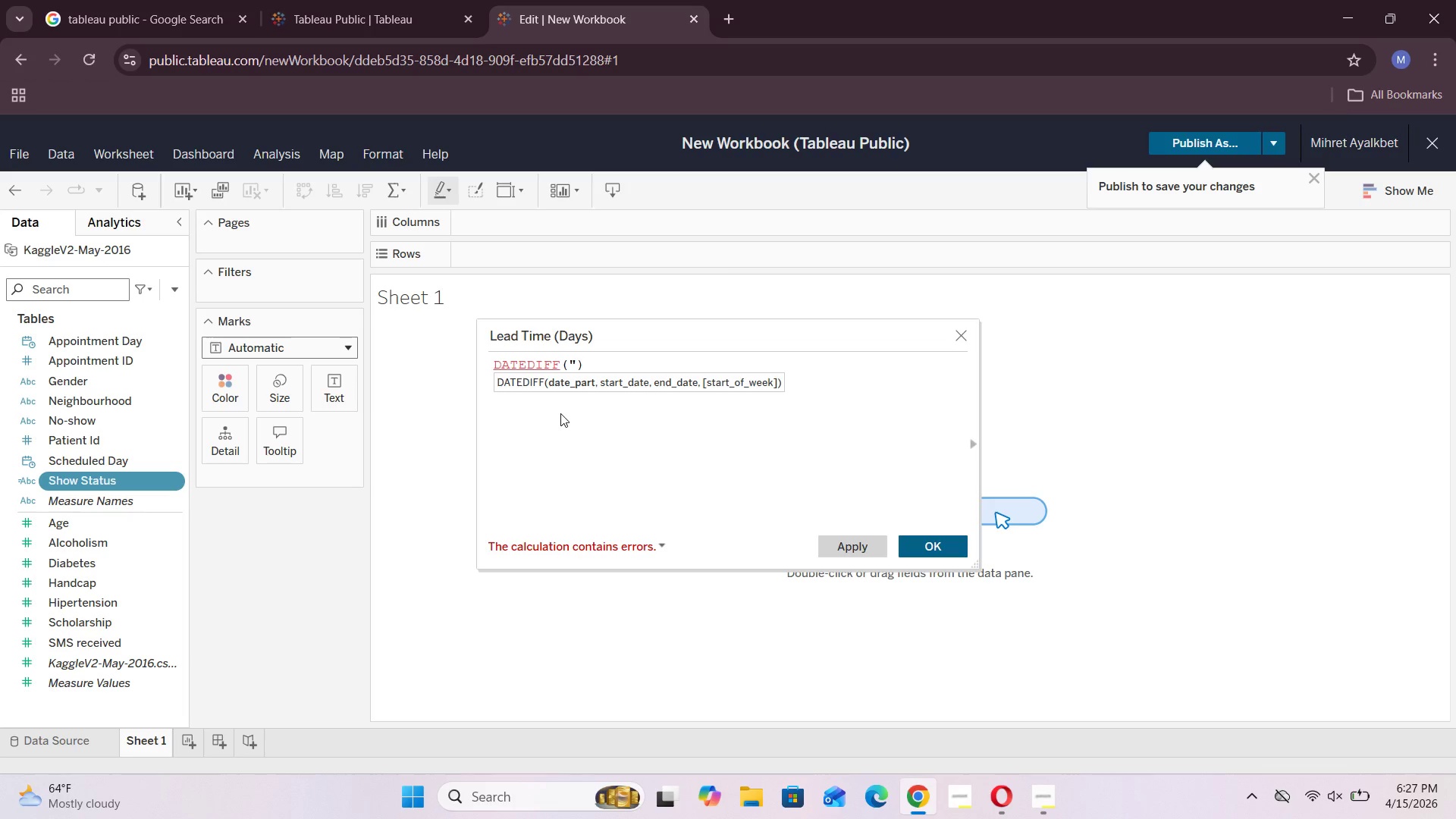 
key(Backspace)
 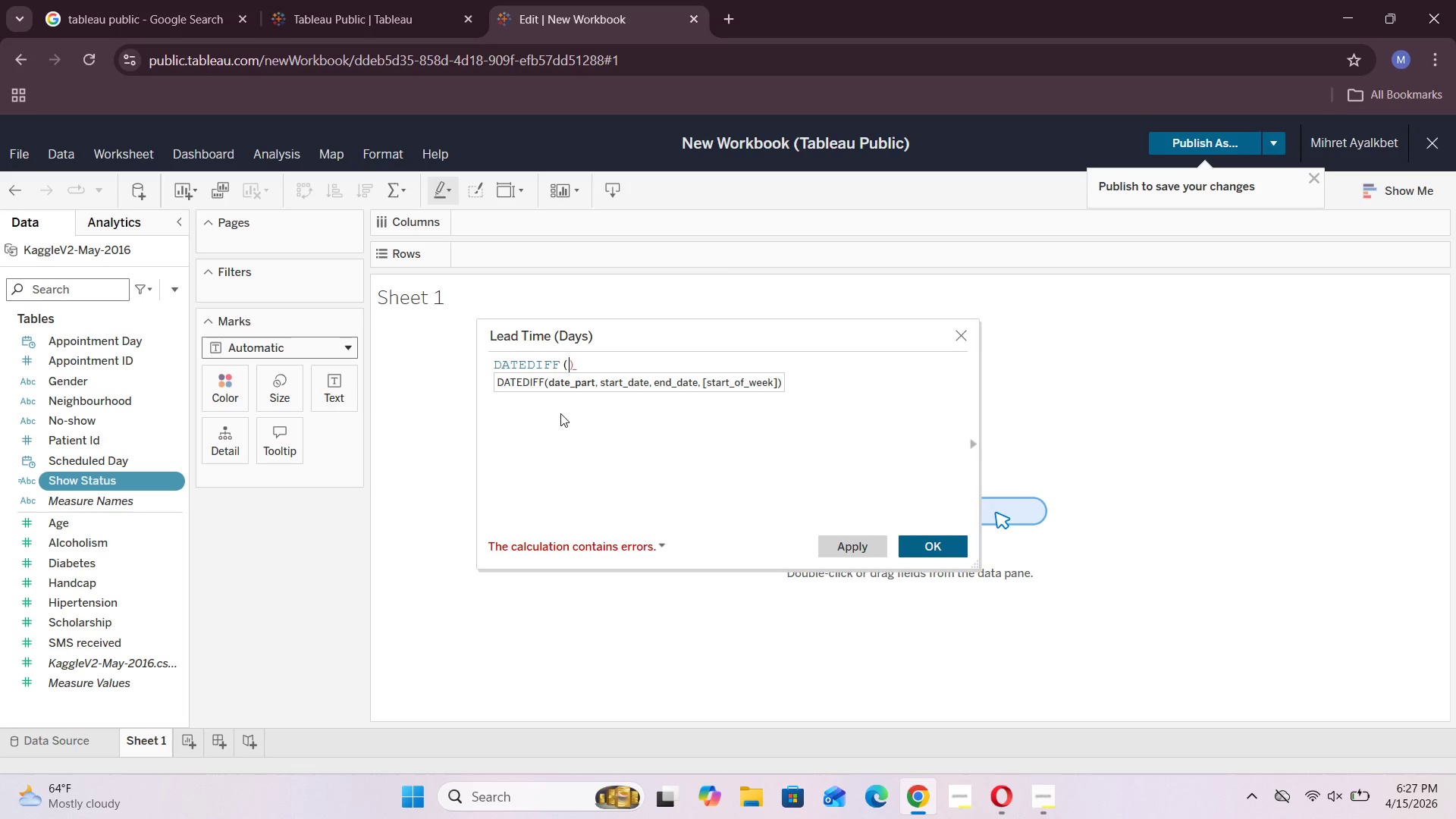 
key(Quote)
 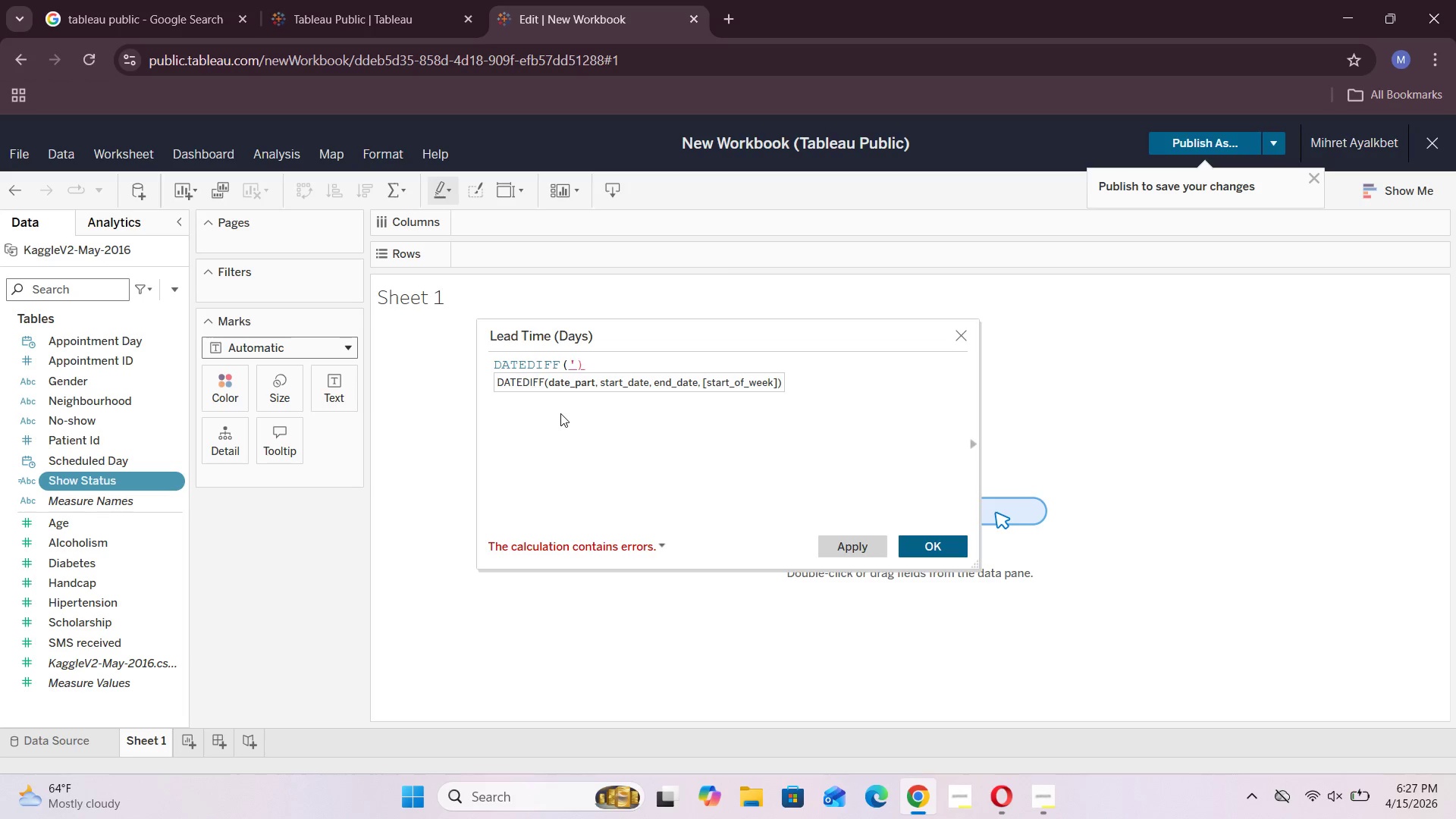 
key(Quote)
 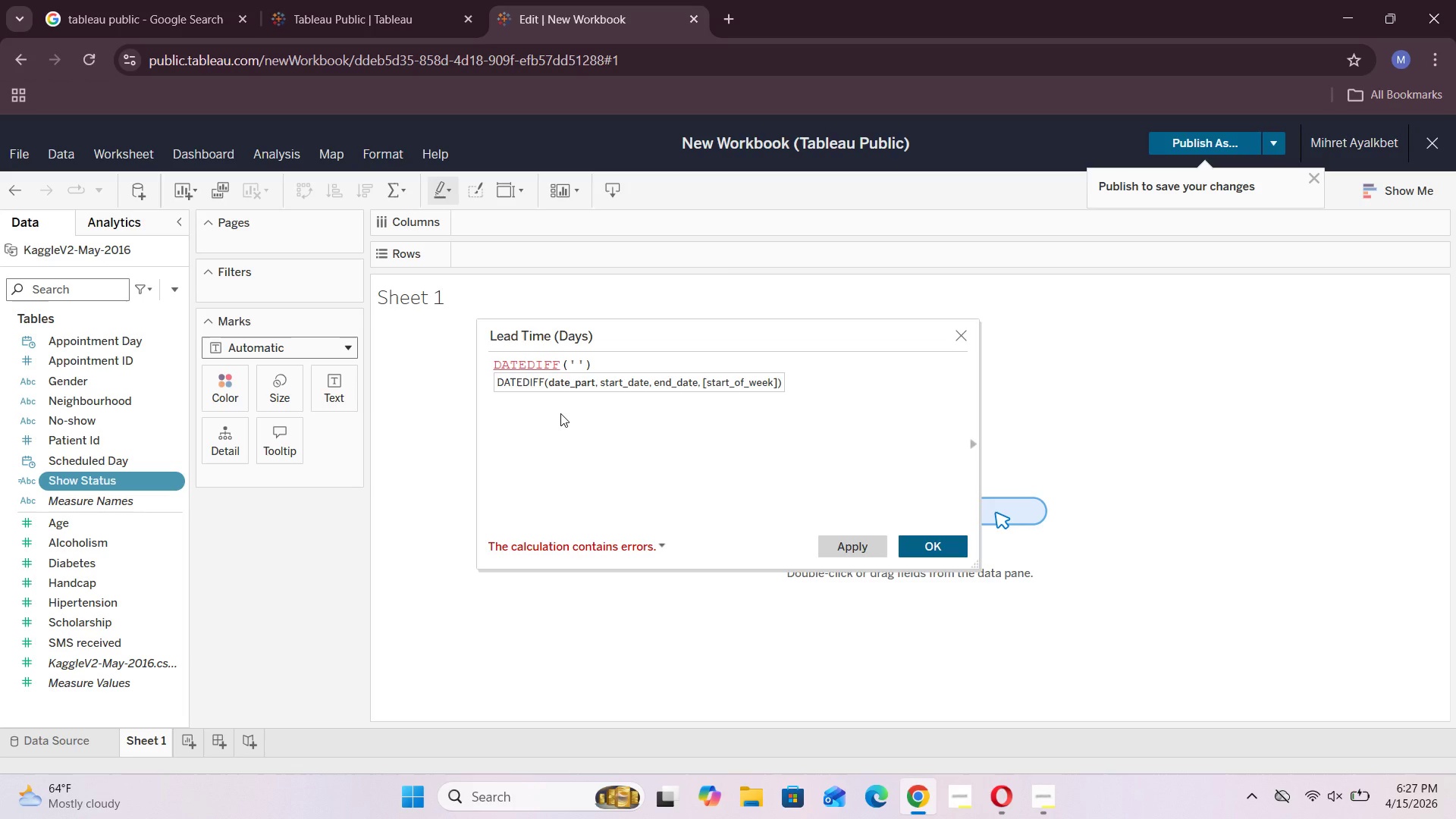 
key(ArrowLeft)
 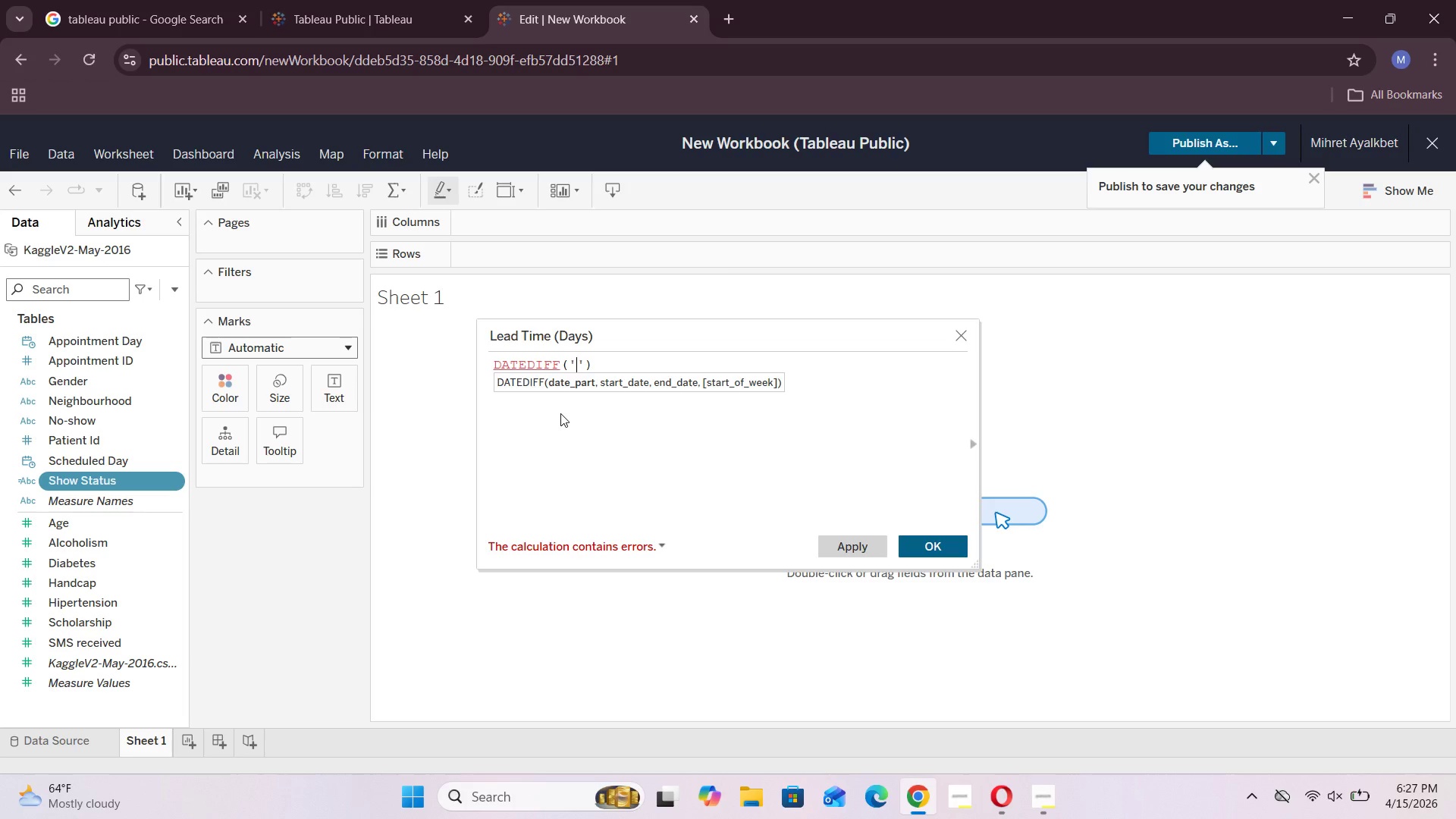 
type(day)
 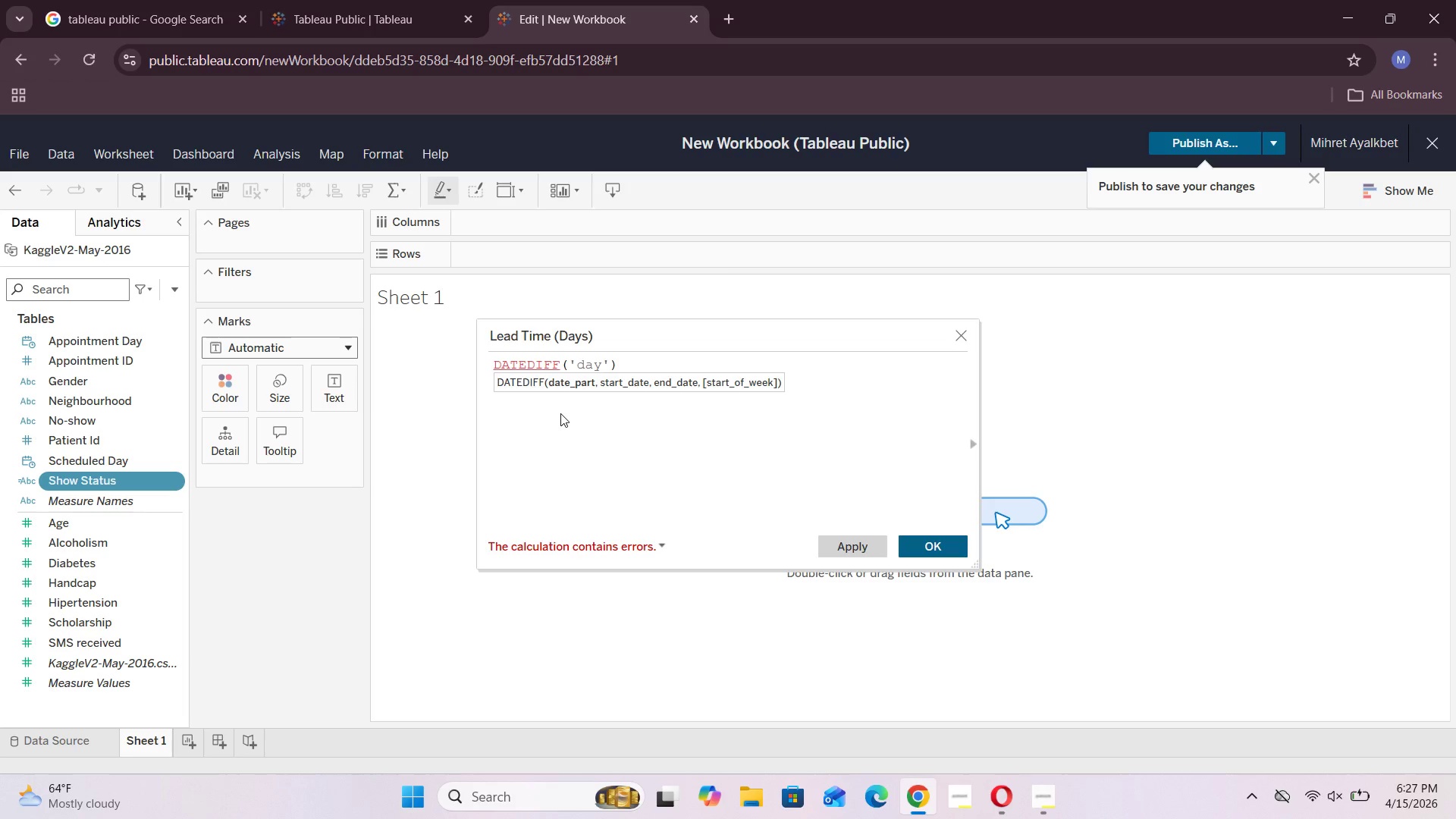 
key(ArrowRight)
 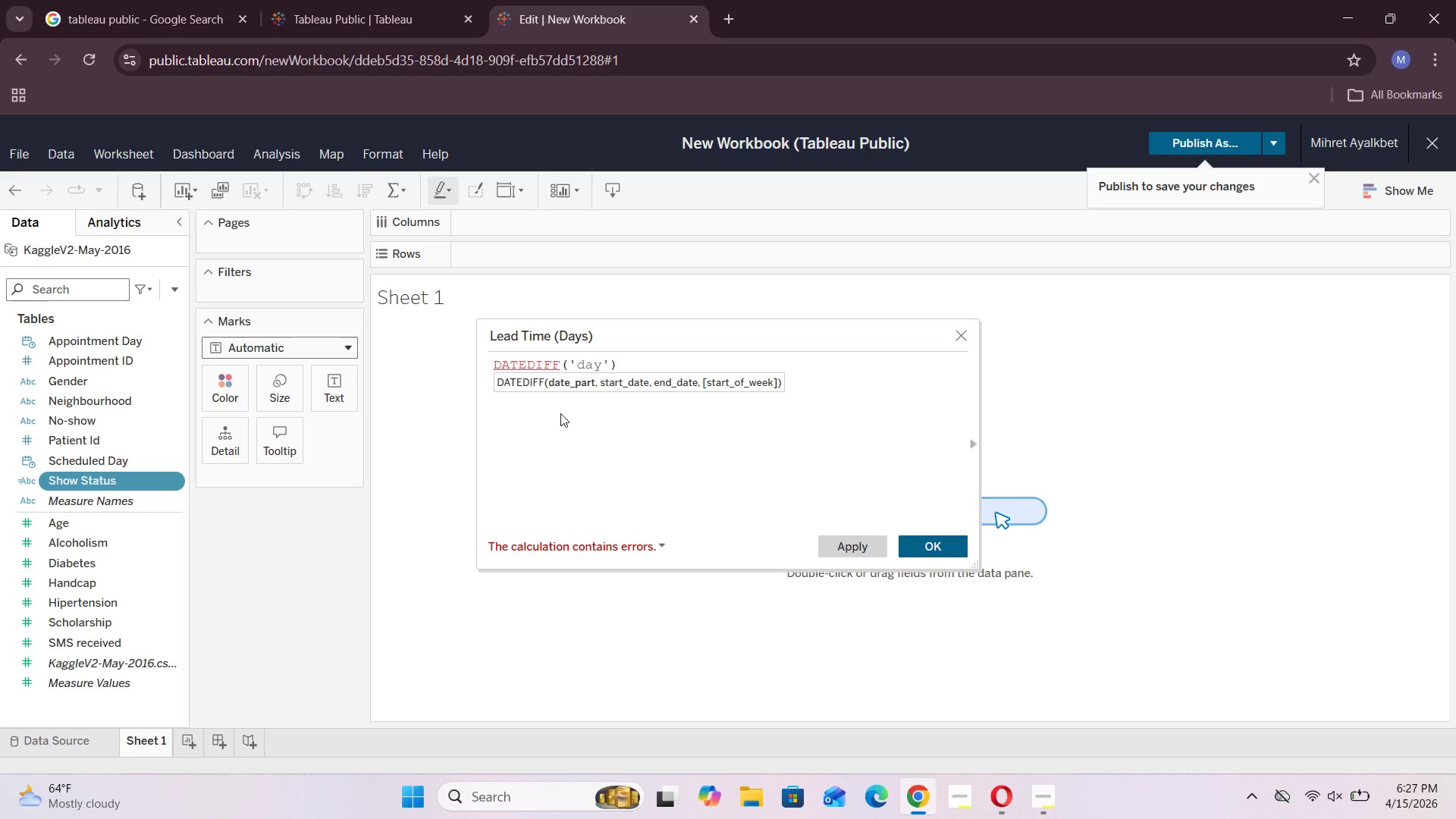 
type(, Da)
key(Backspace)
type(ATE([])
 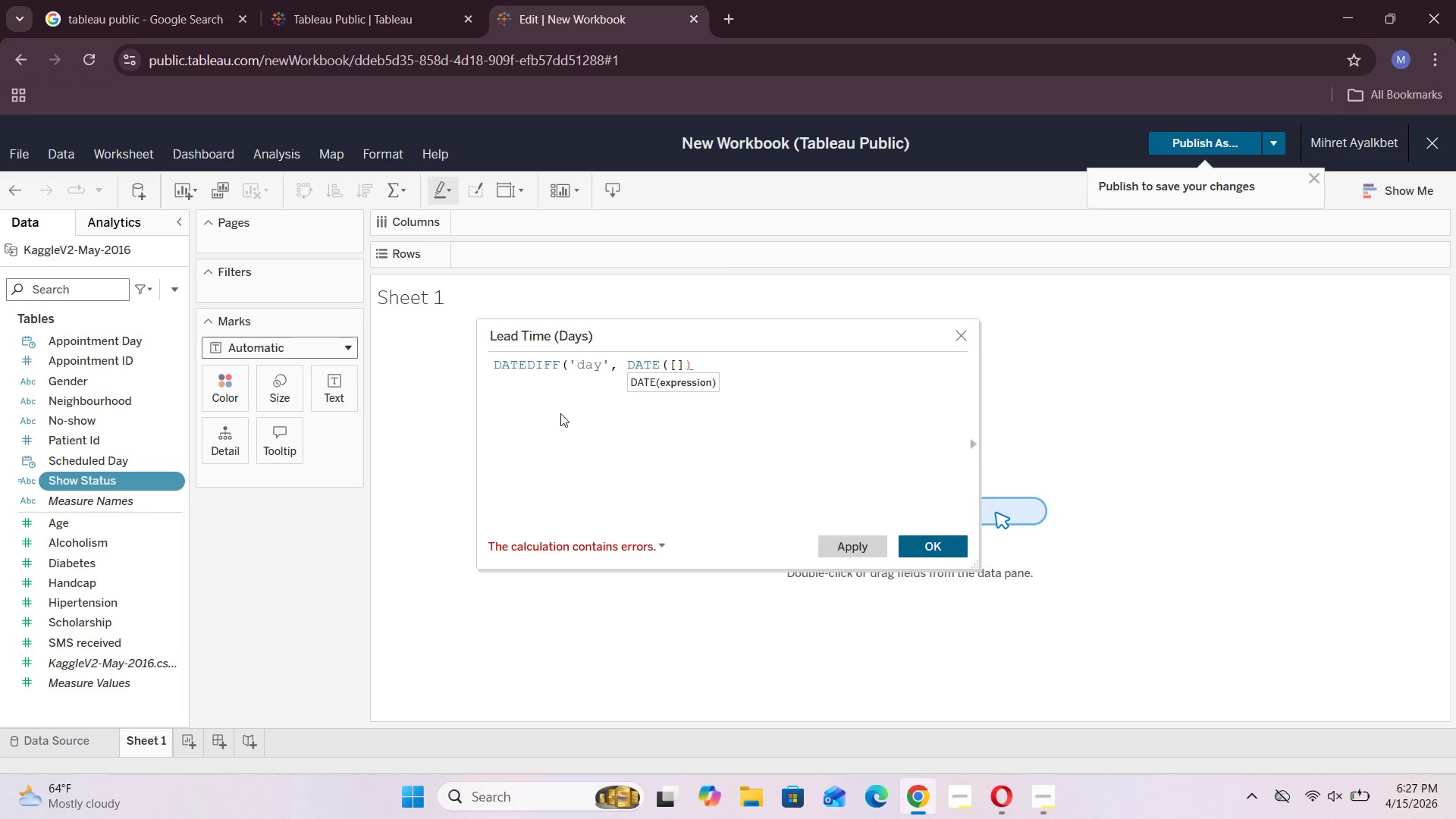 
key(ArrowLeft)
 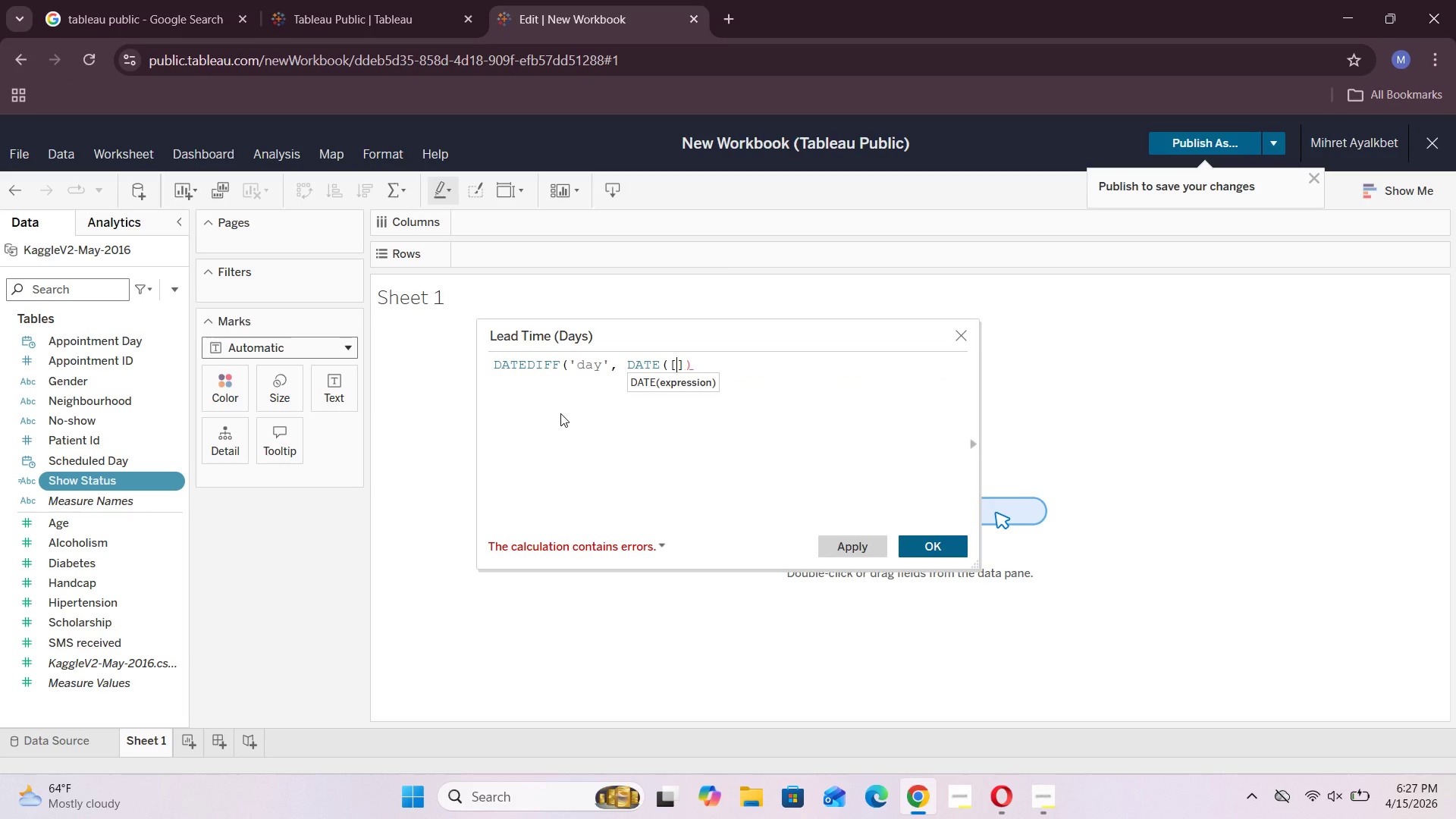 
type(ScheduledDay)
 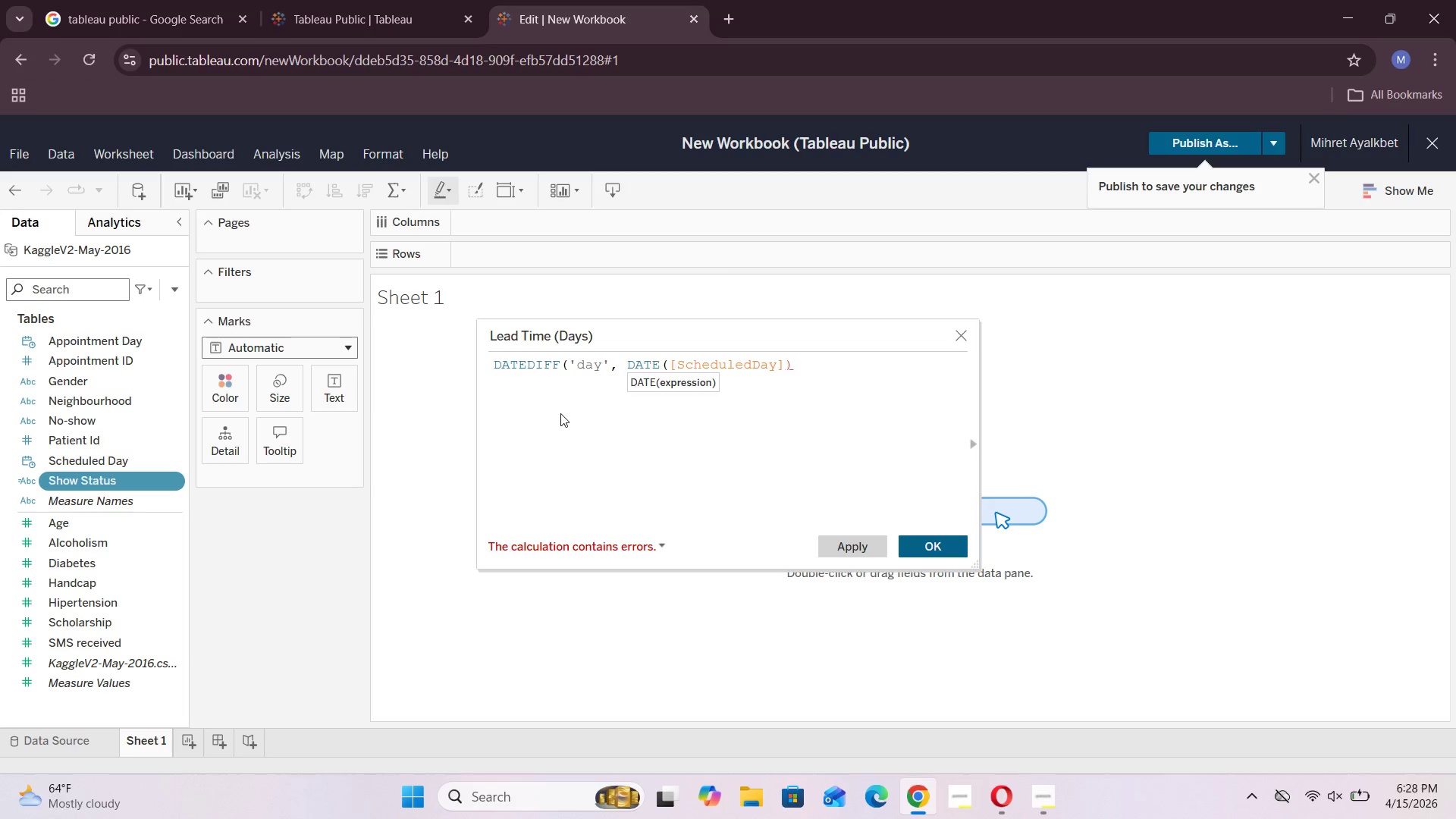 
wait(5.05)
 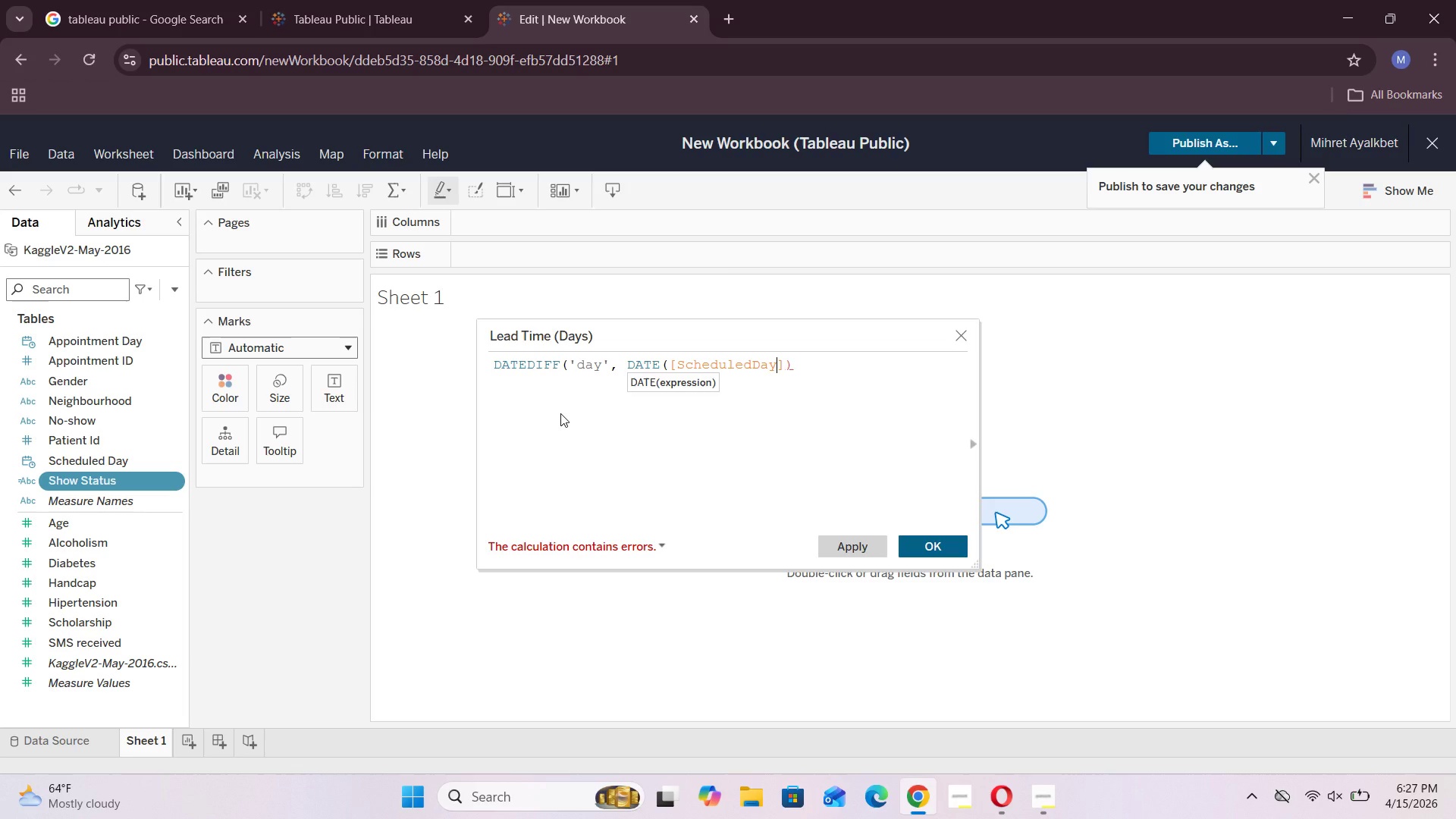 
key(ArrowRight)
 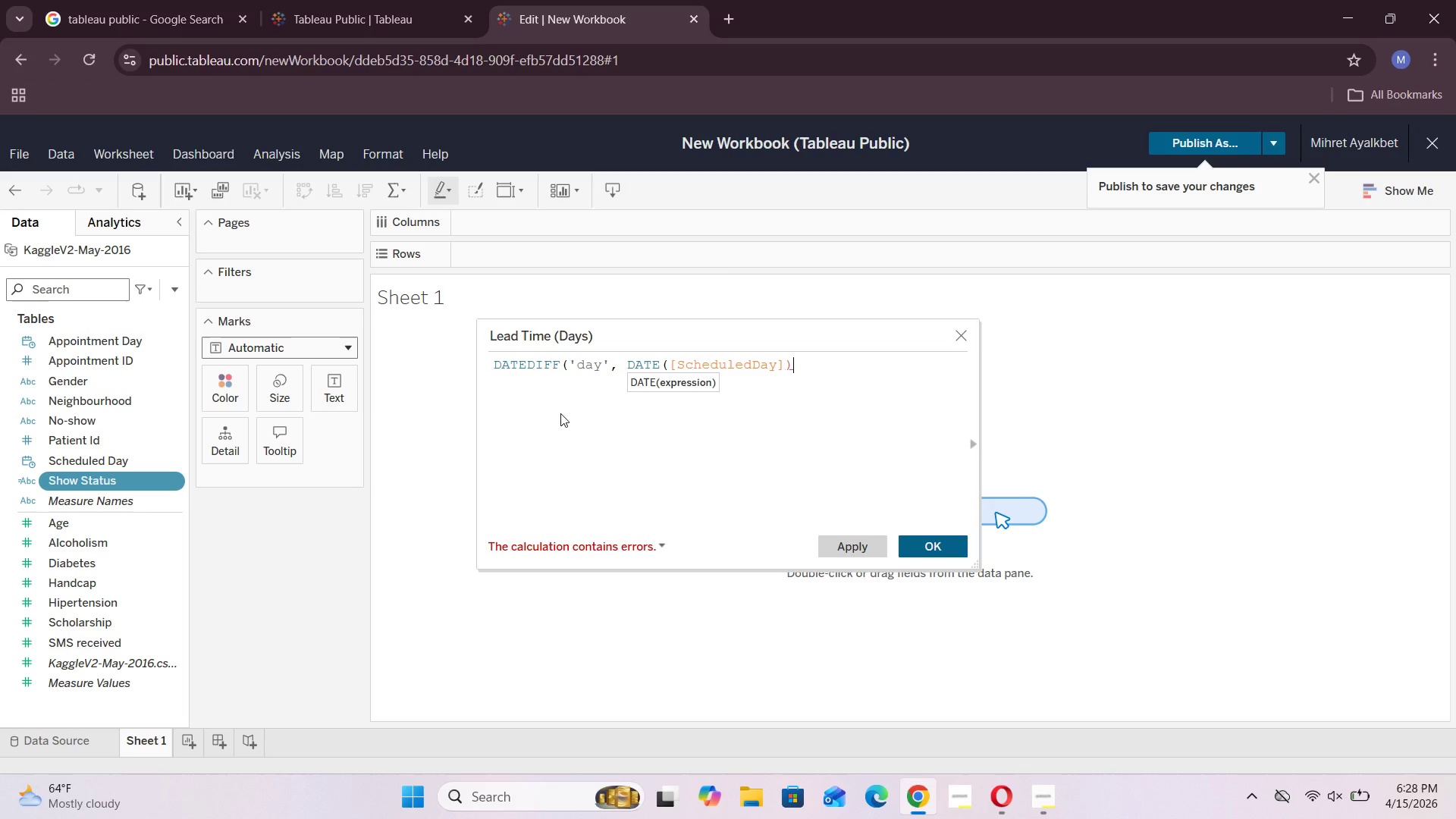 
key(ArrowRight)
 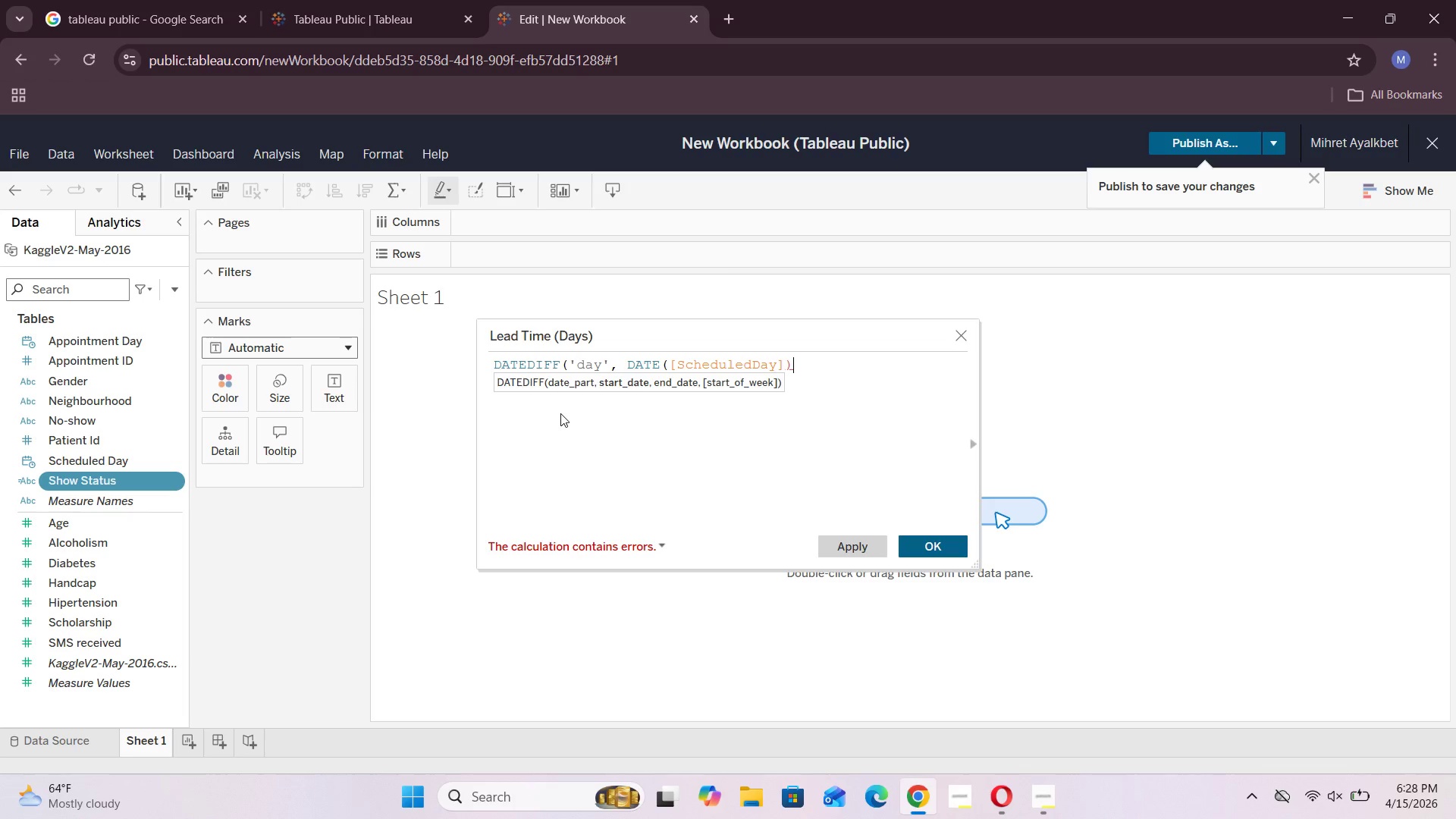 
type(, Date)
 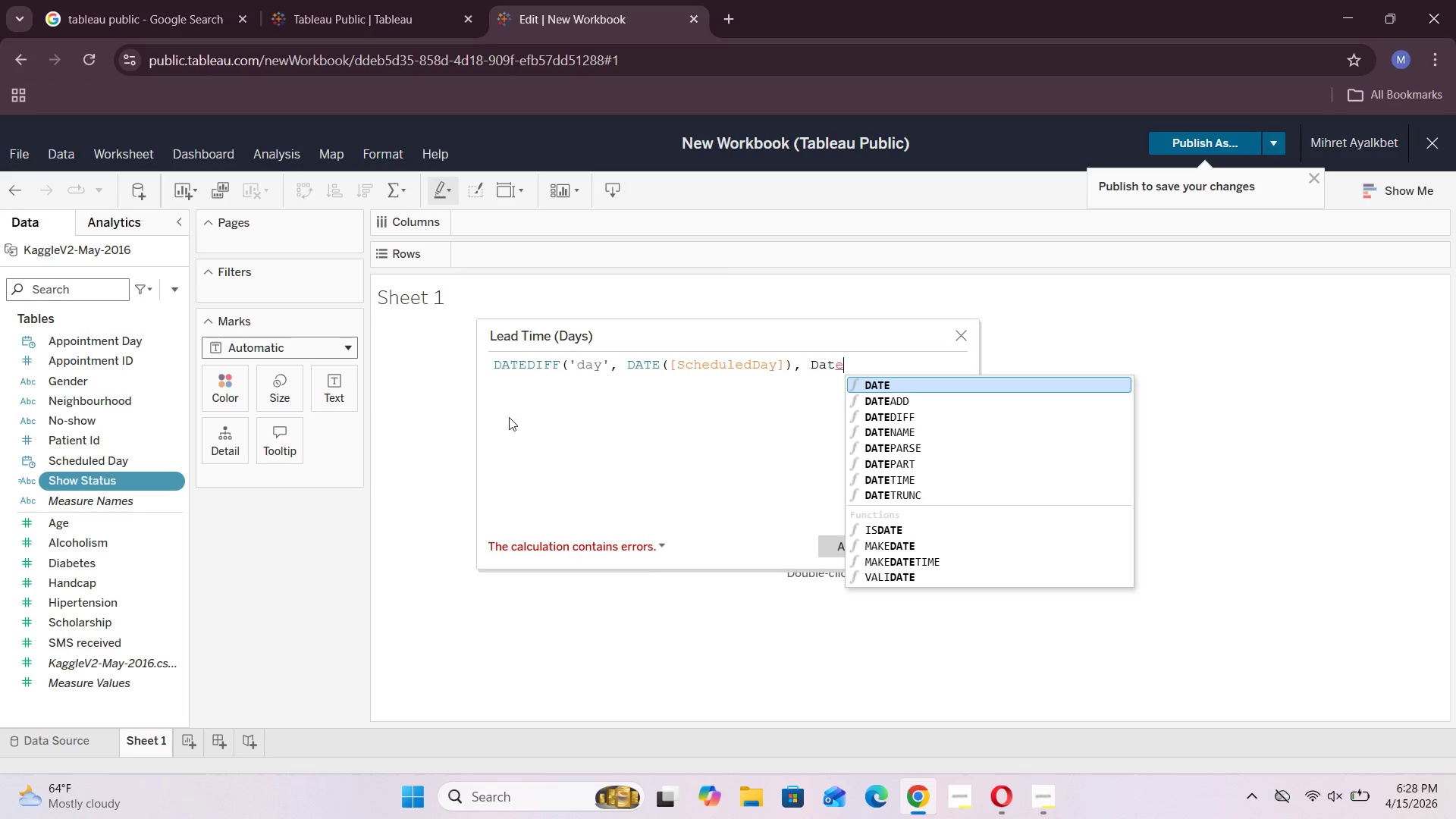 
left_click([909, 389])
 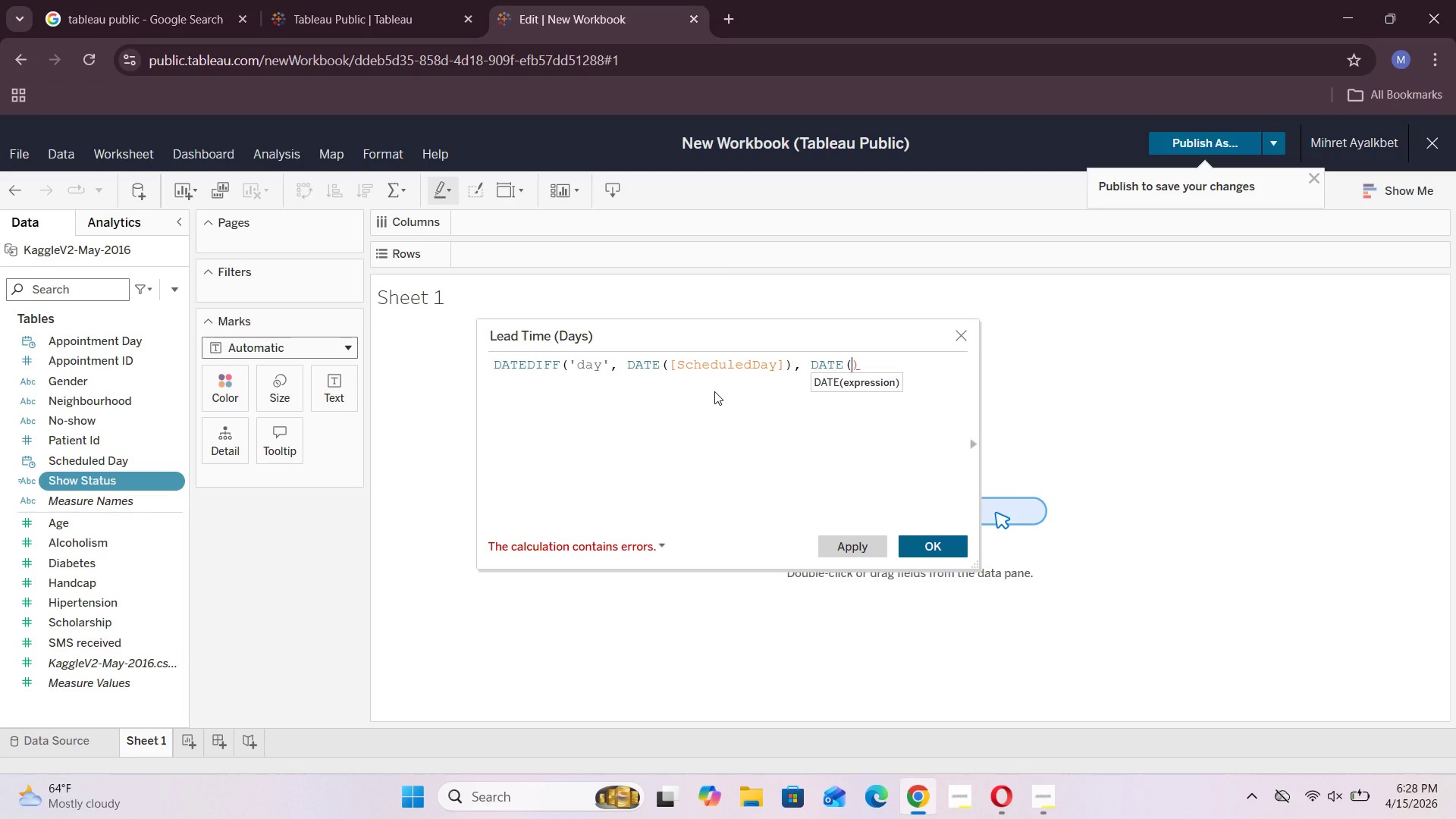 
key(BracketLeft)
 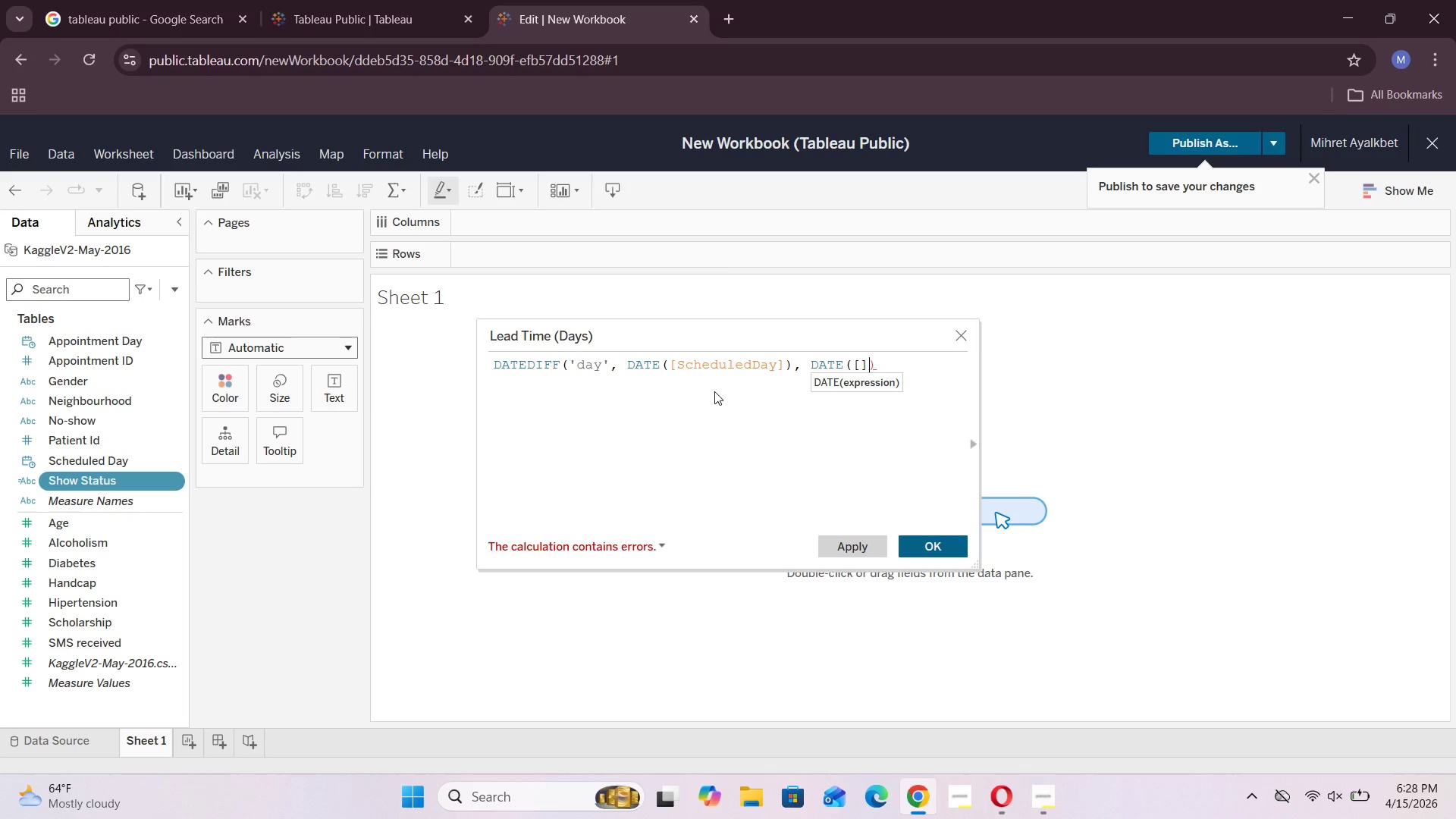 
key(BracketRight)
 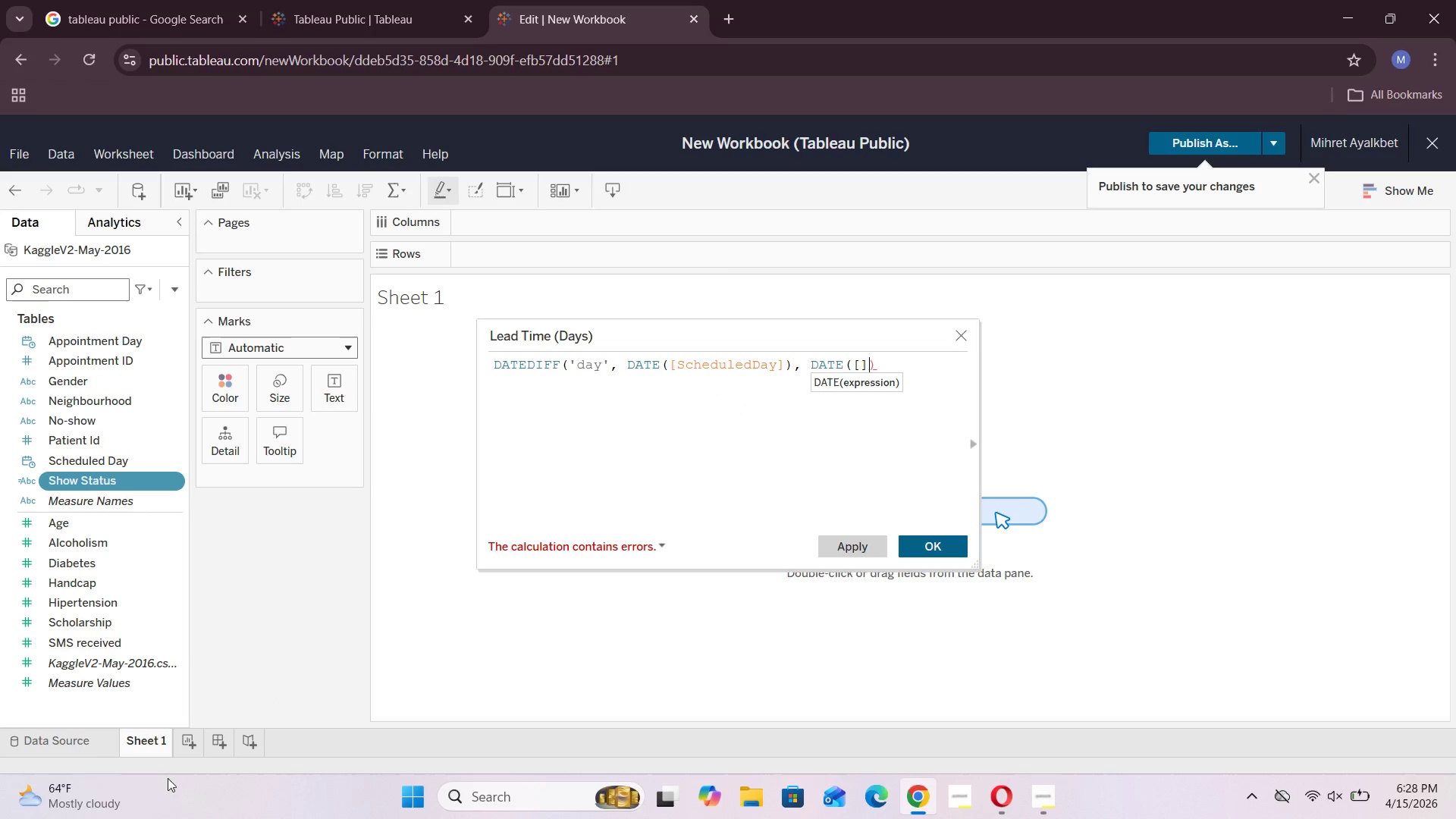 
left_click([77, 747])
 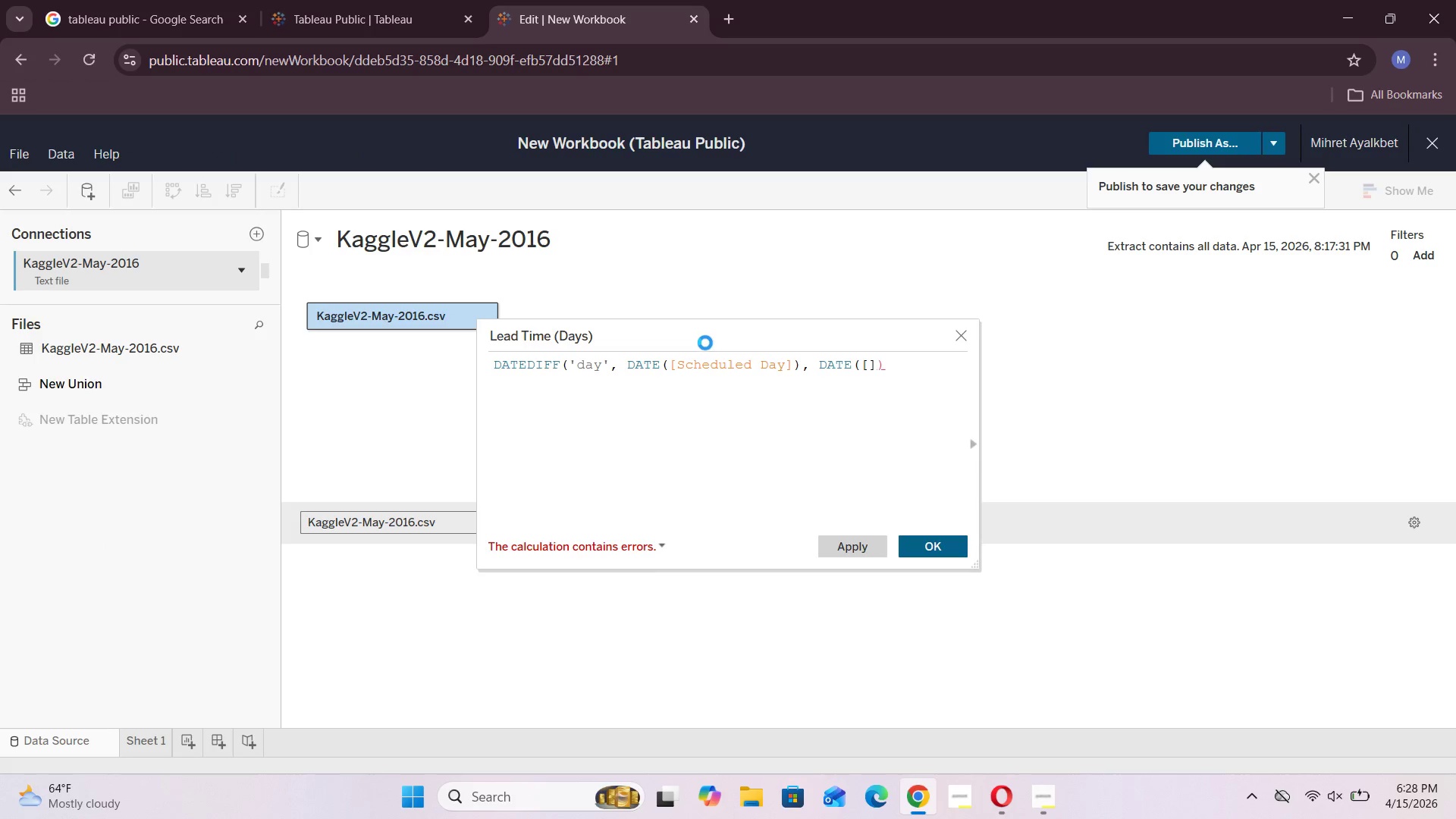 
wait(6.91)
 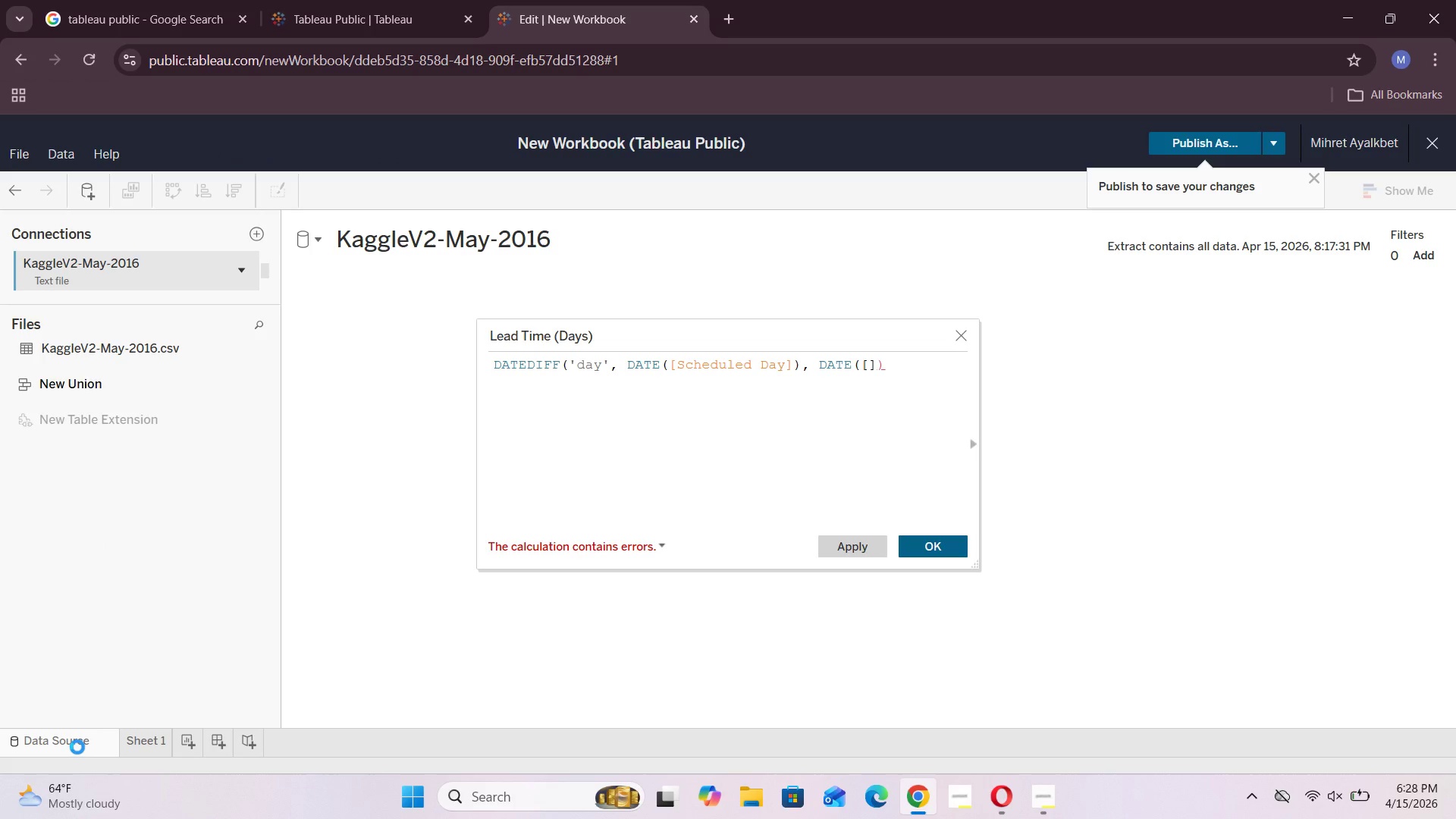 
left_click_drag(start_coordinate=[708, 337], to_coordinate=[779, 222])
 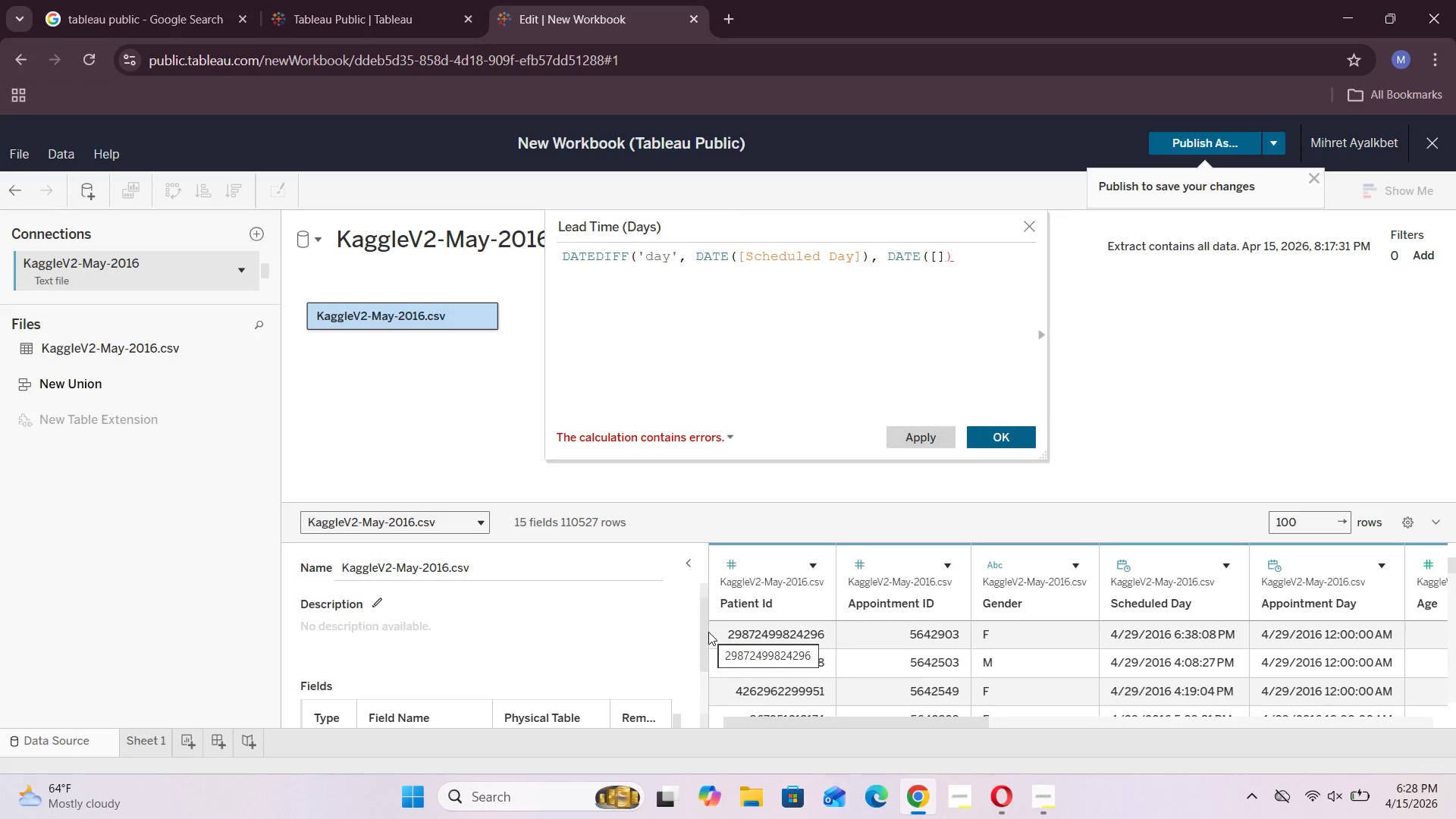 
left_click_drag(start_coordinate=[705, 637], to_coordinate=[318, 644])
 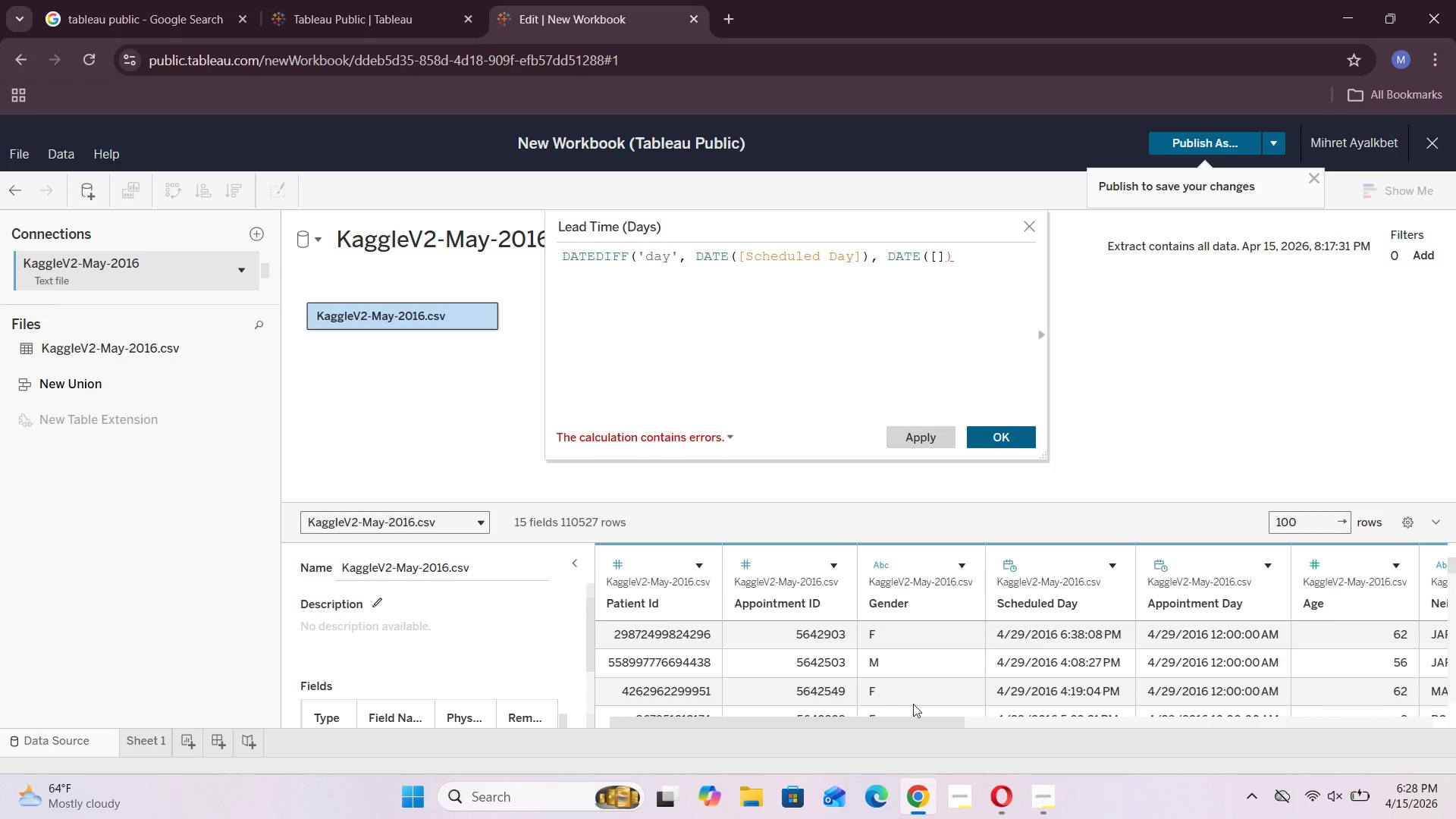 
left_click_drag(start_coordinate=[900, 722], to_coordinate=[963, 723])
 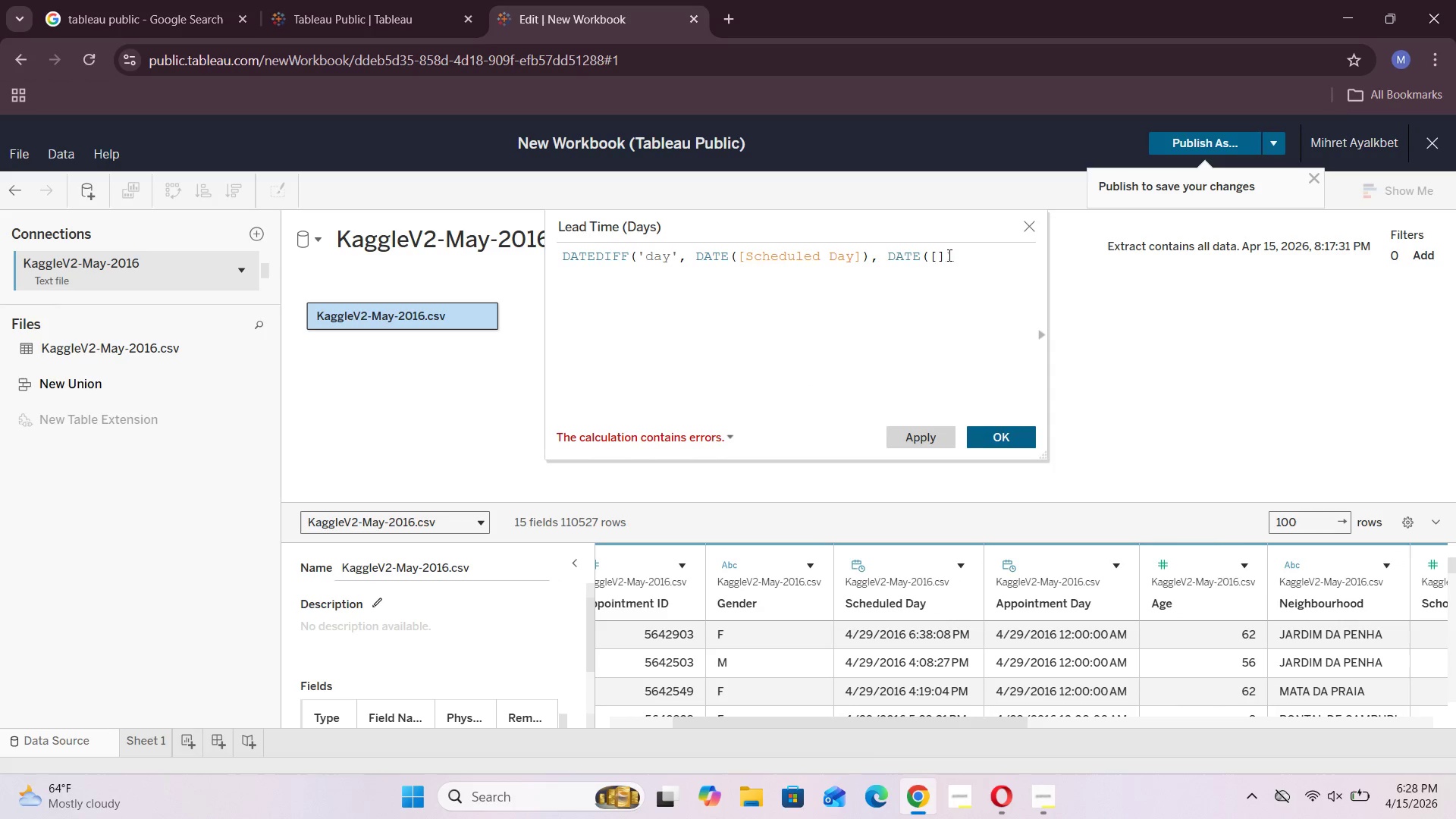 
left_click([938, 257])
 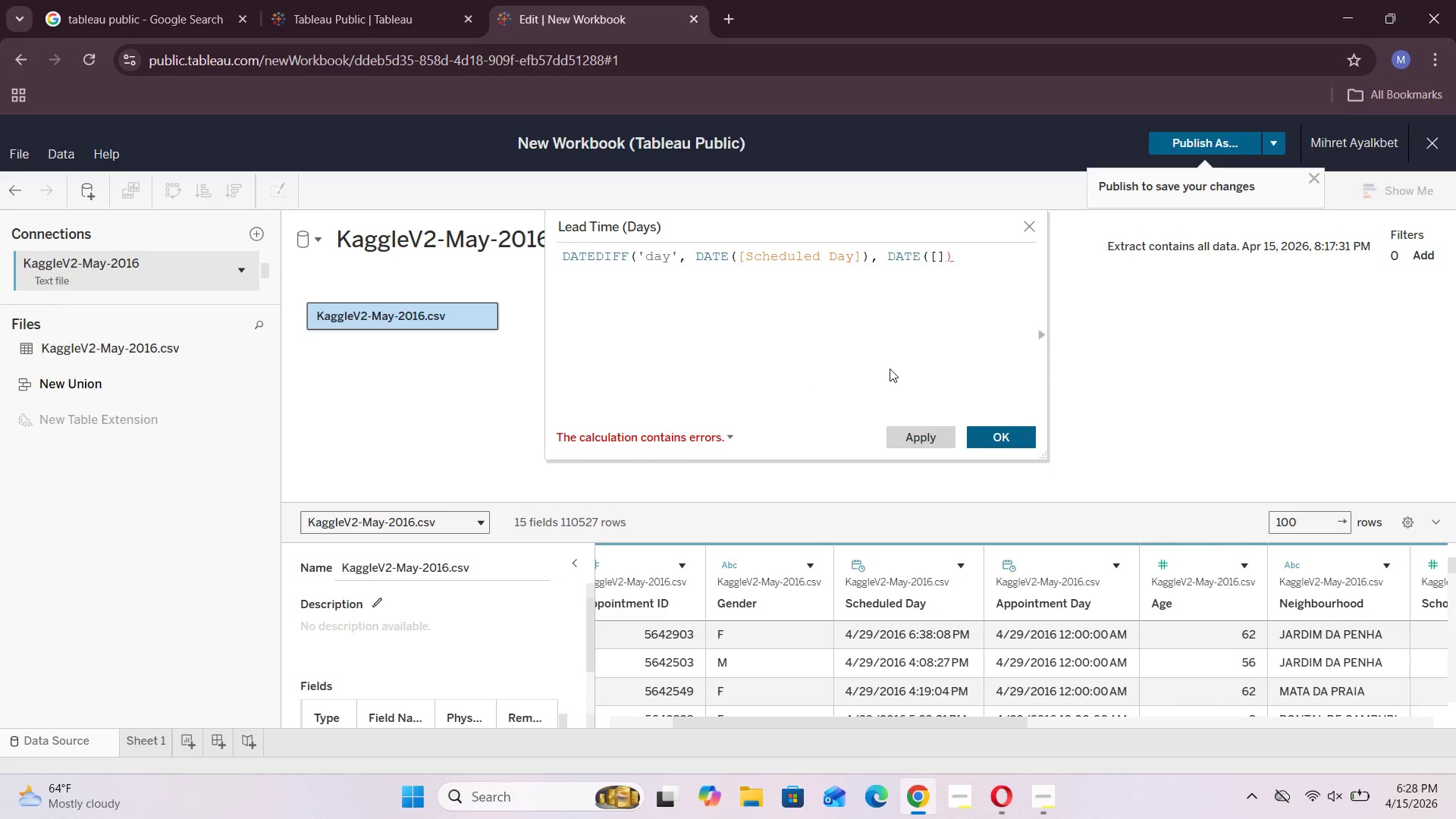 
type(Appointment Day)
 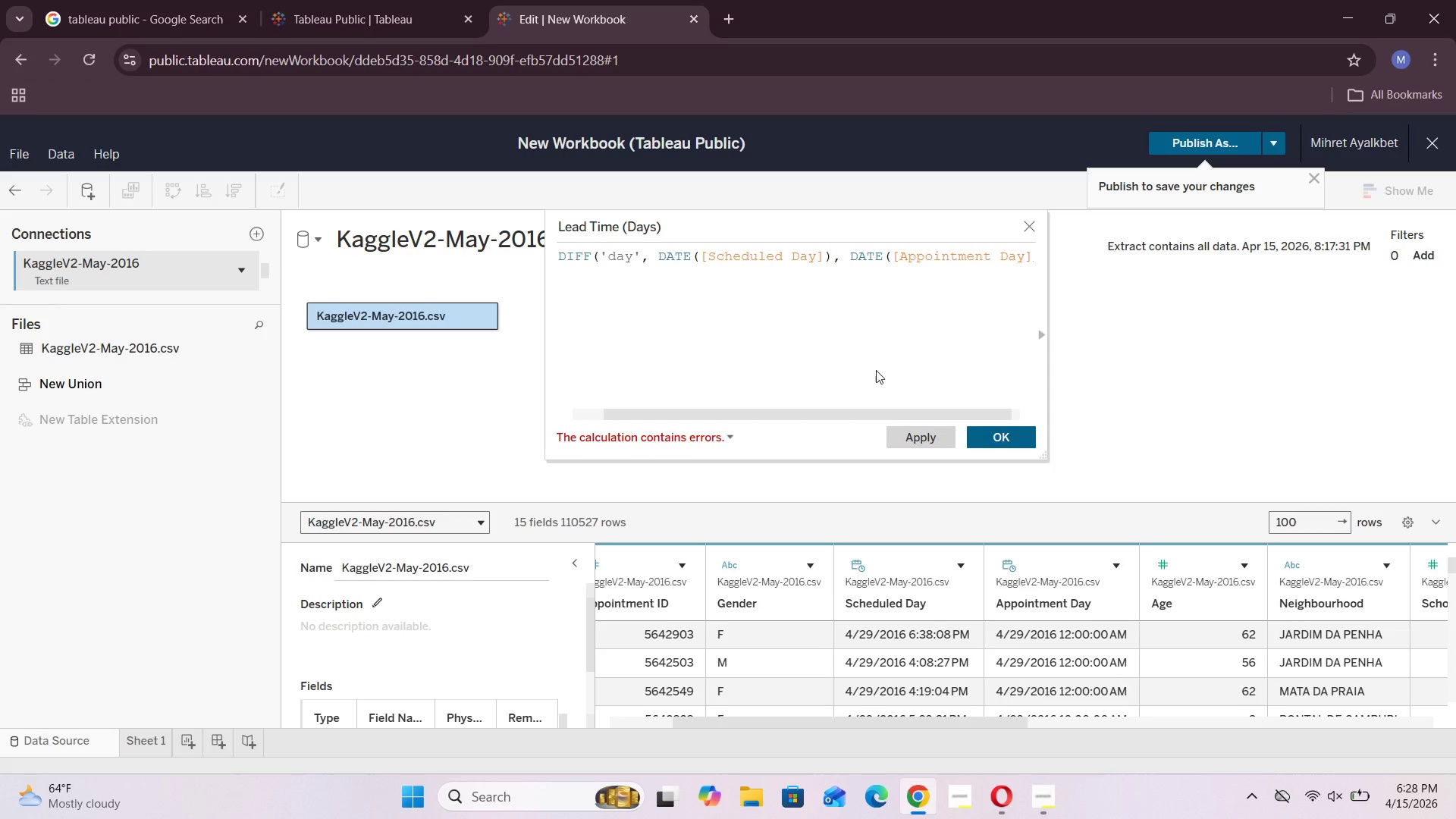 
left_click_drag(start_coordinate=[857, 410], to_coordinate=[935, 410])
 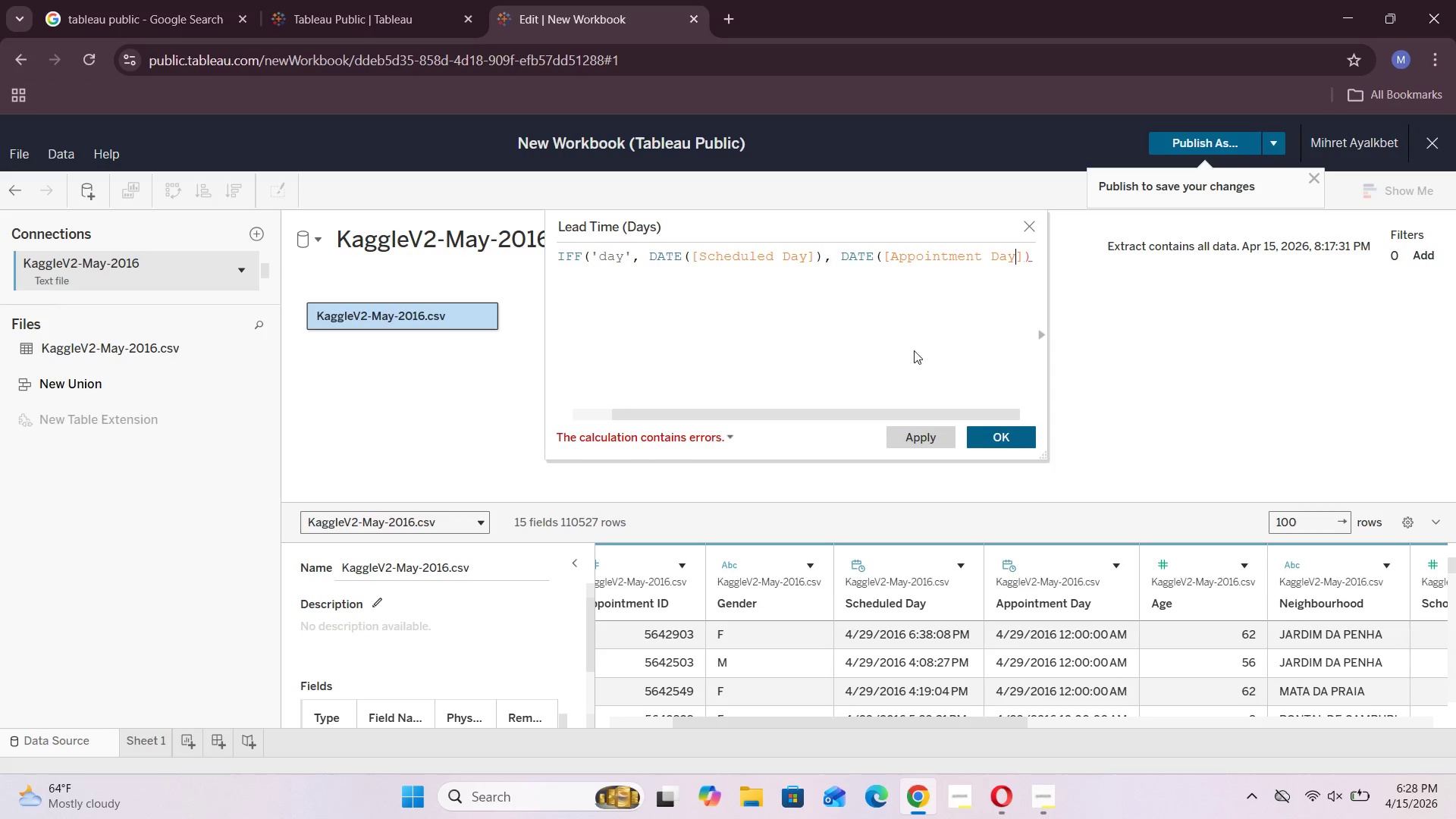 
left_click_drag(start_coordinate=[875, 412], to_coordinate=[1008, 403])
 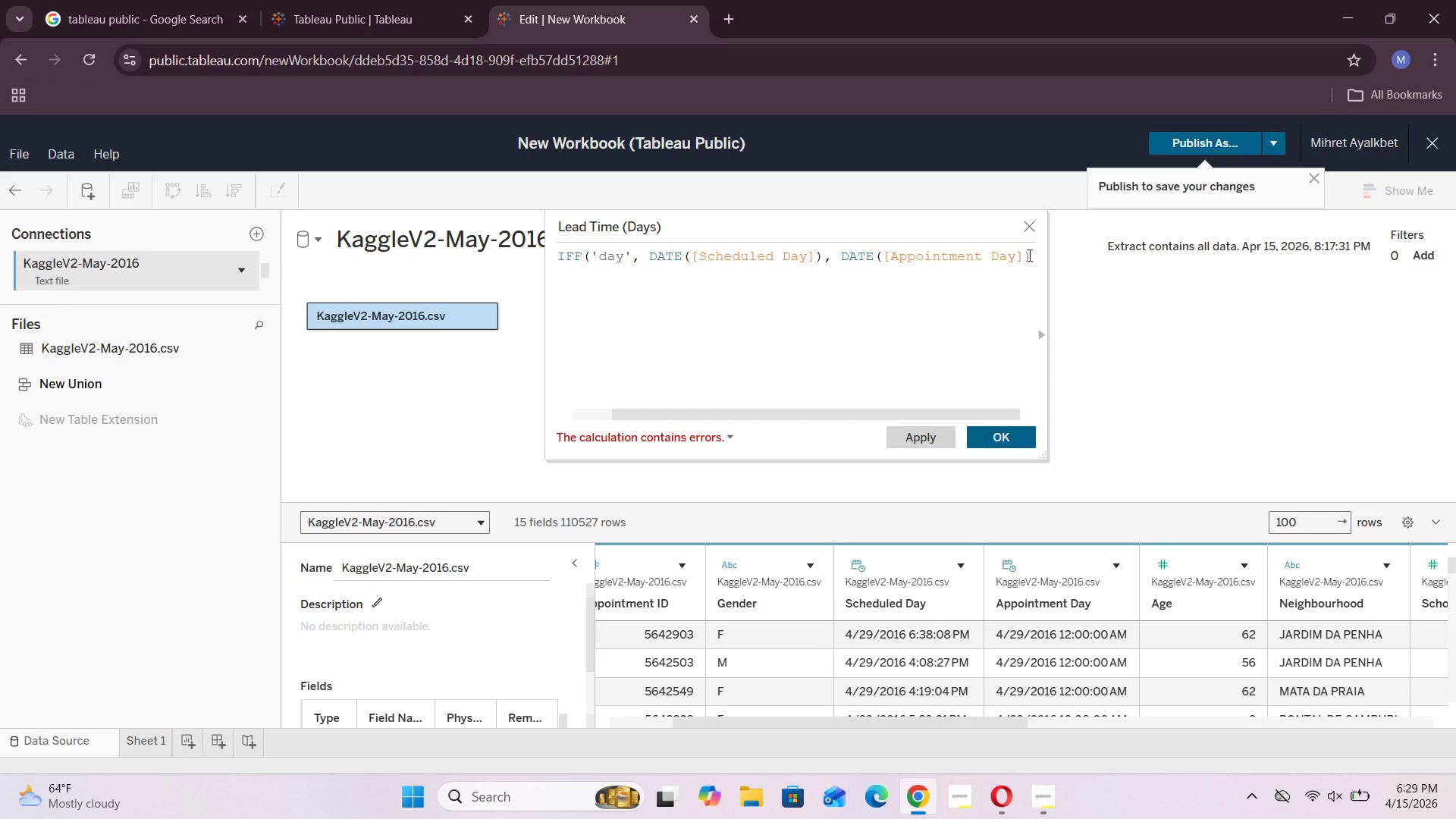 
left_click([1028, 255])
 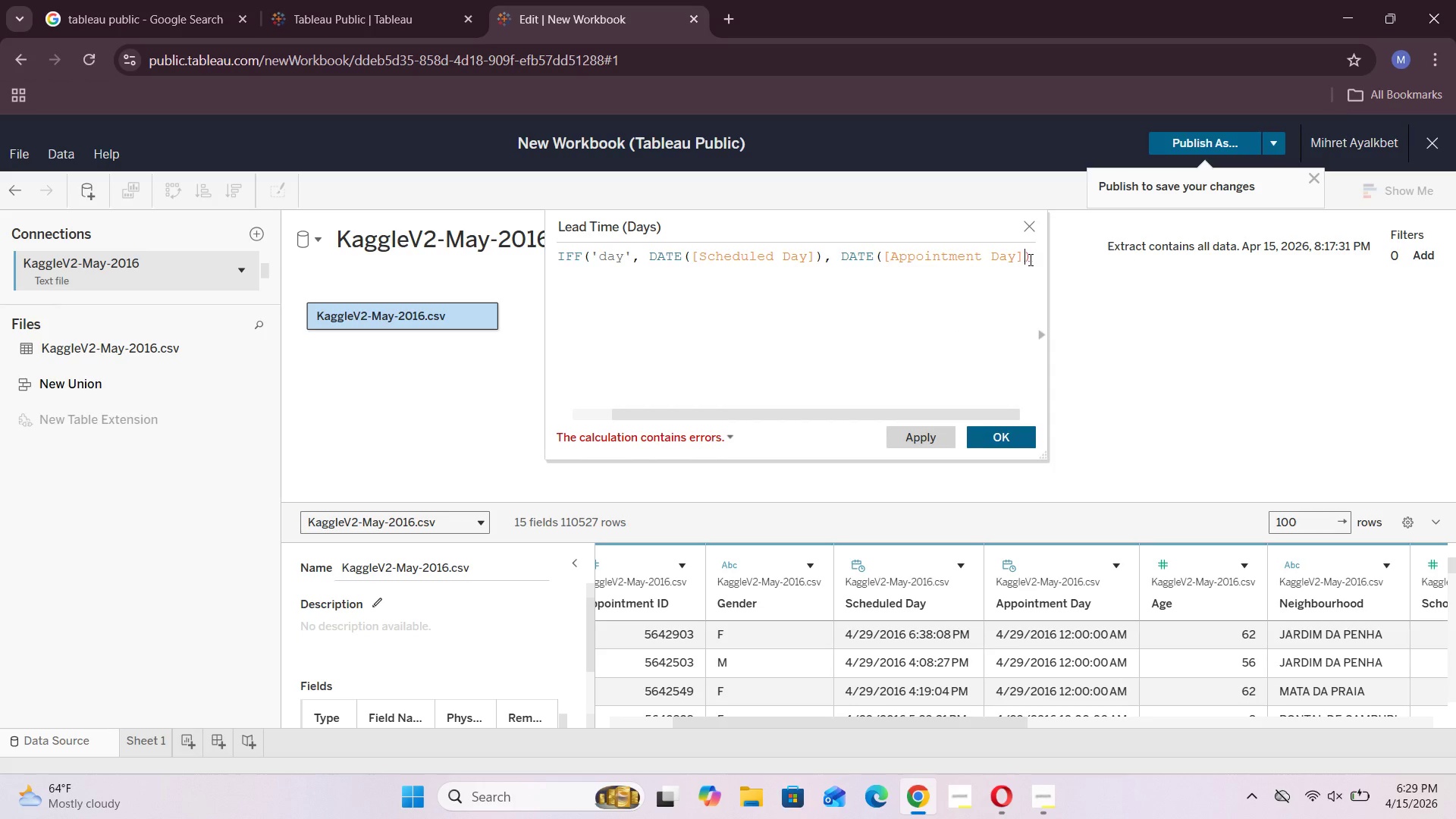 
key(ArrowRight)
 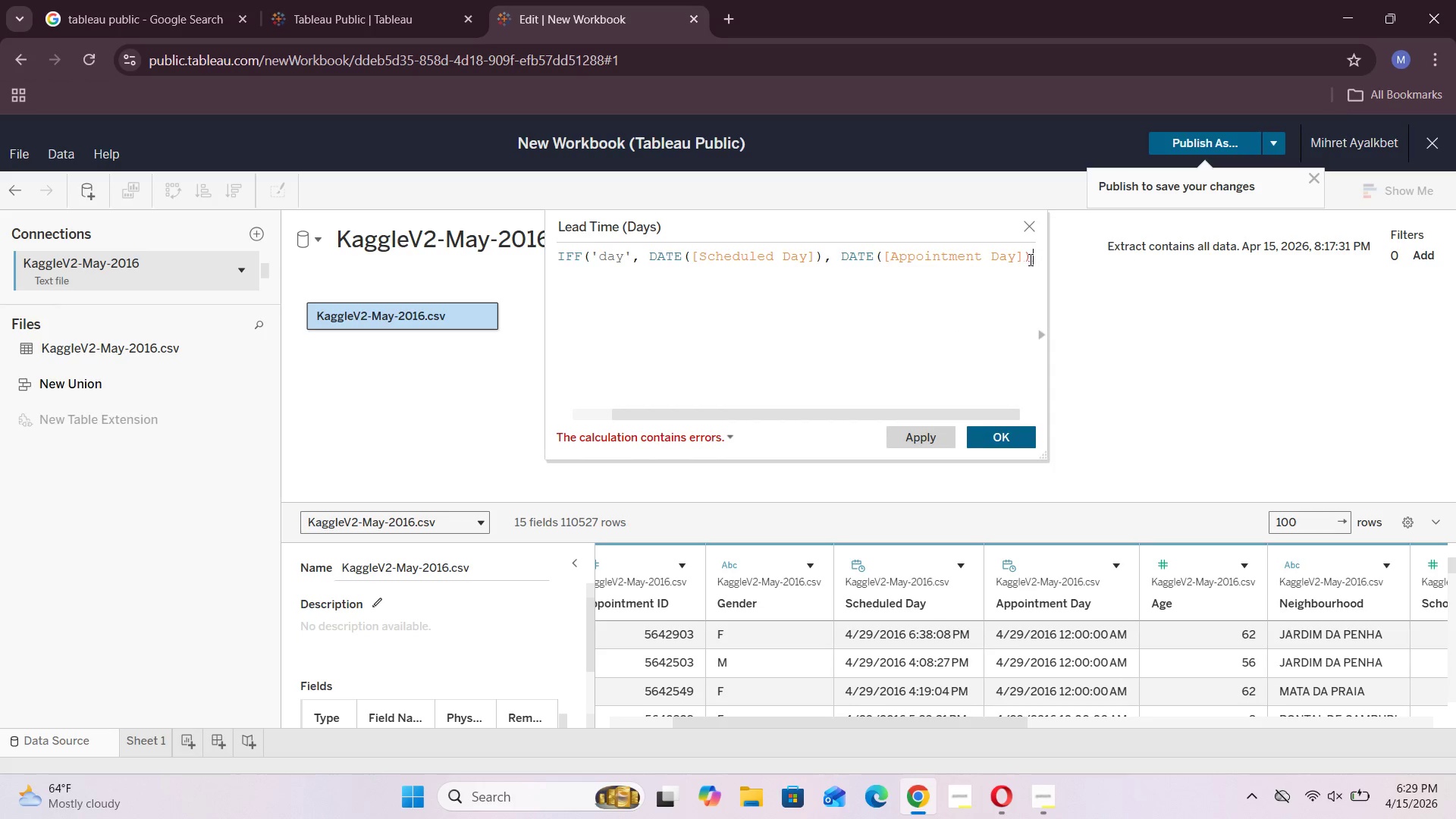 
key(Shift+0)
 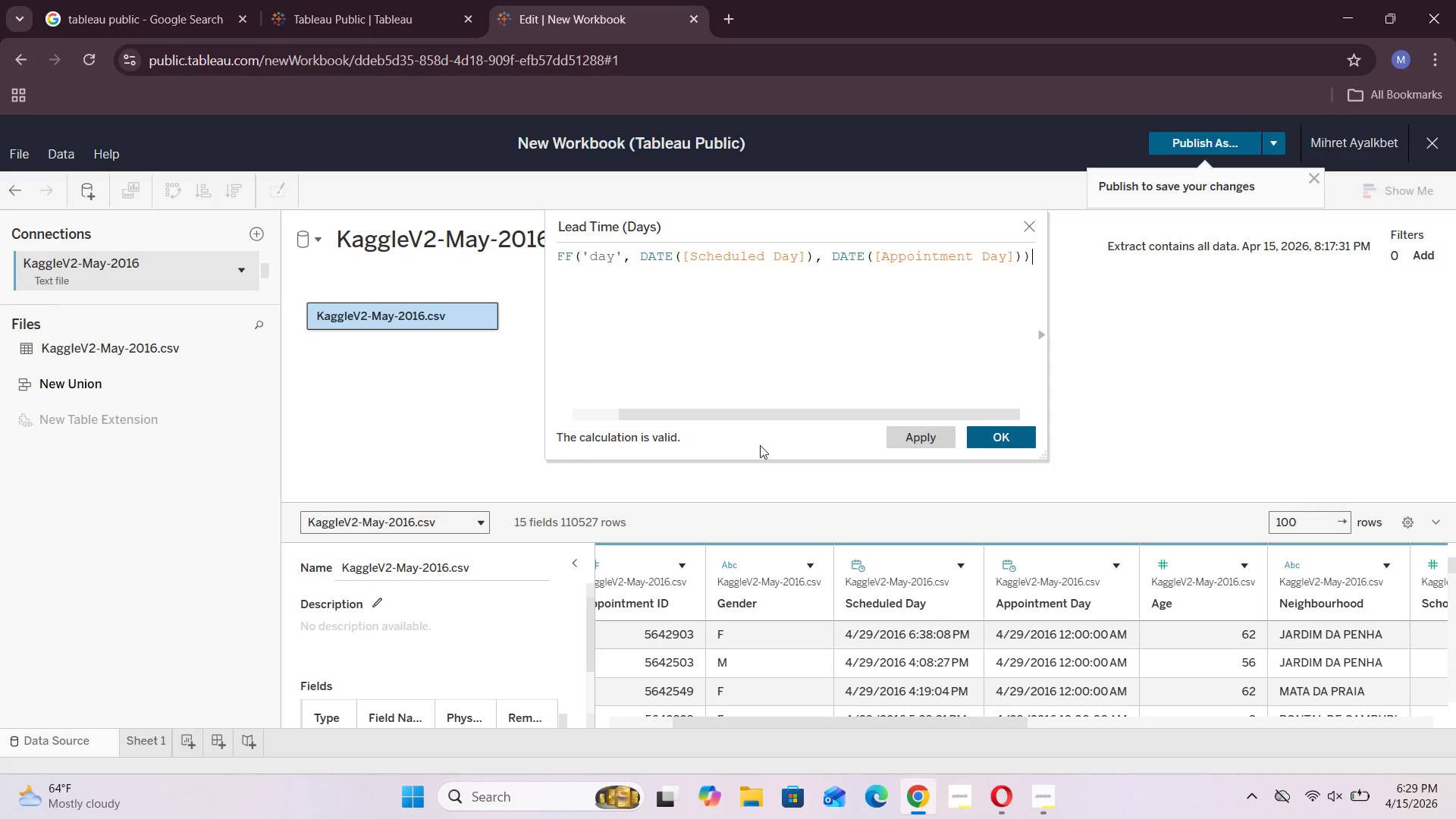 
left_click_drag(start_coordinate=[792, 411], to_coordinate=[605, 411])
 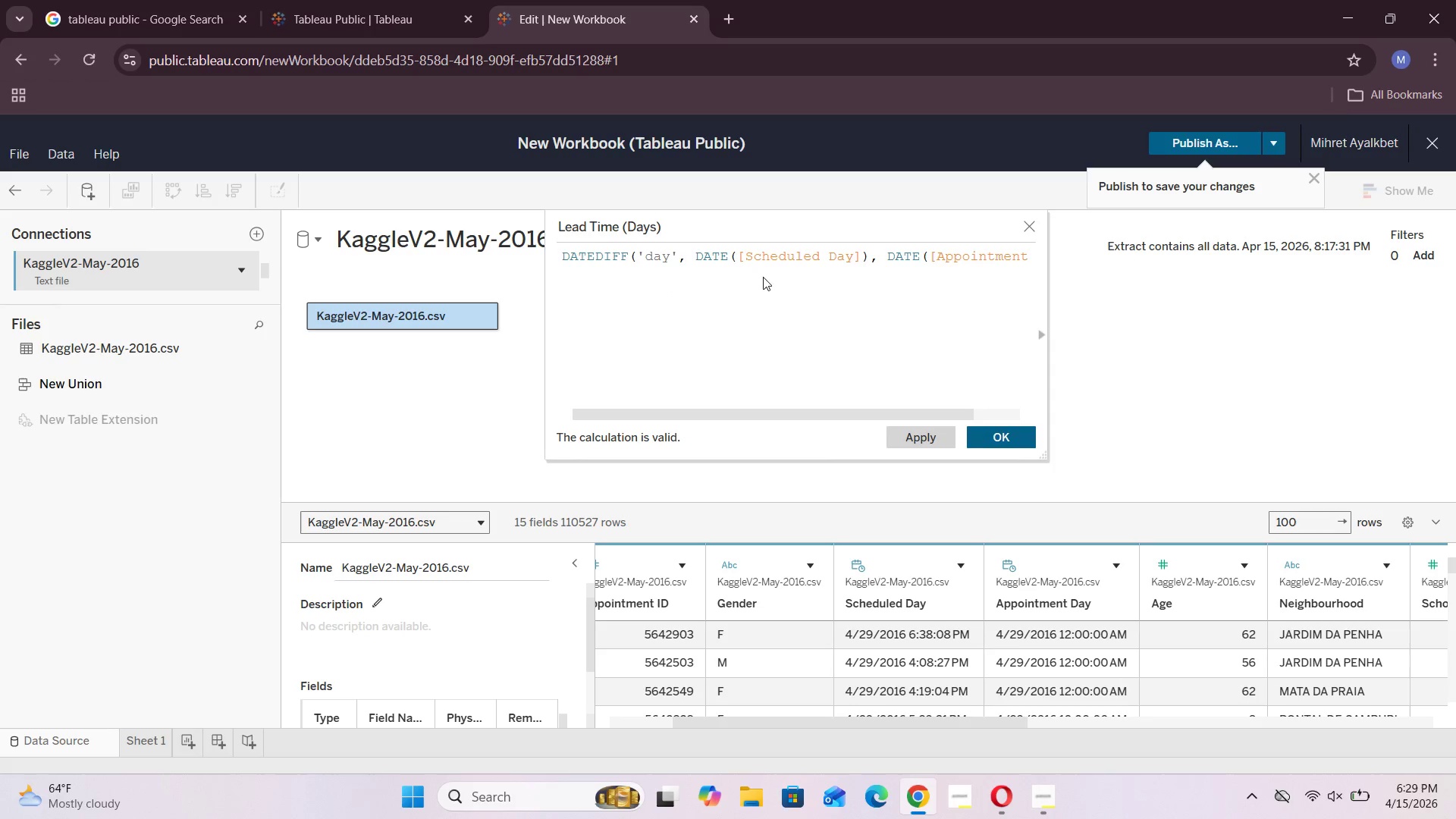 
wait(6.86)
 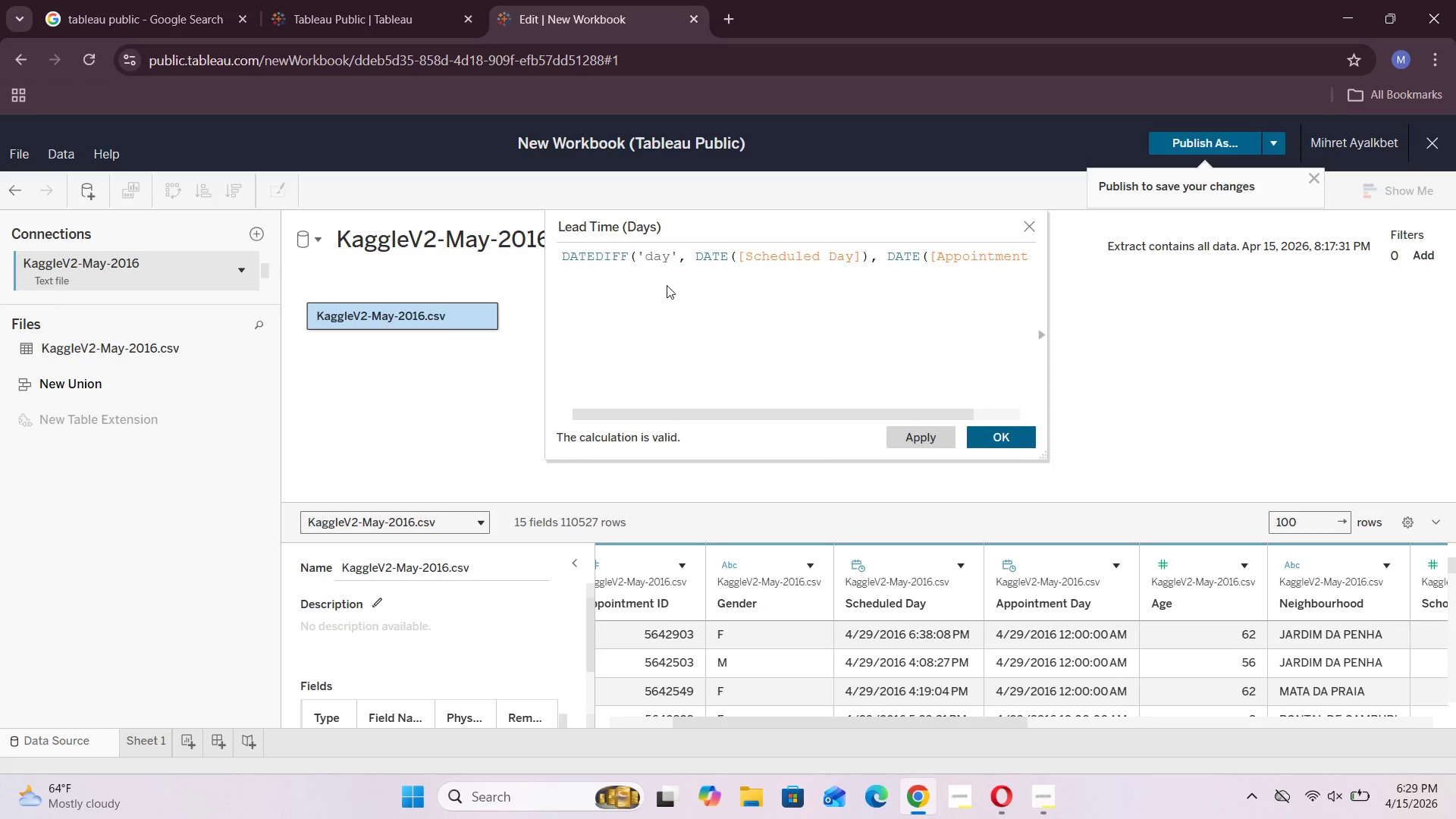 
left_click_drag(start_coordinate=[730, 414], to_coordinate=[855, 413])
 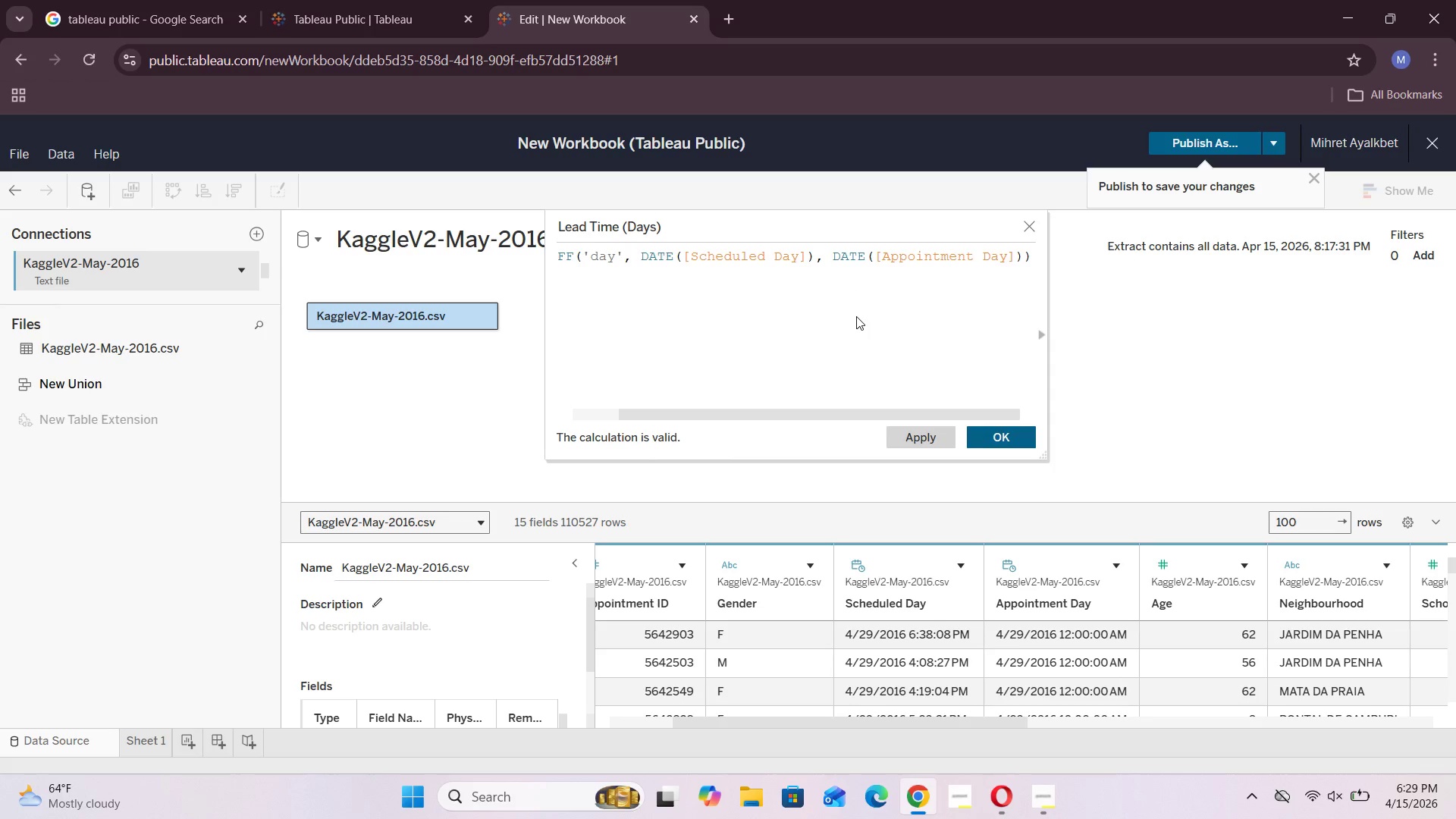 
wait(15.67)
 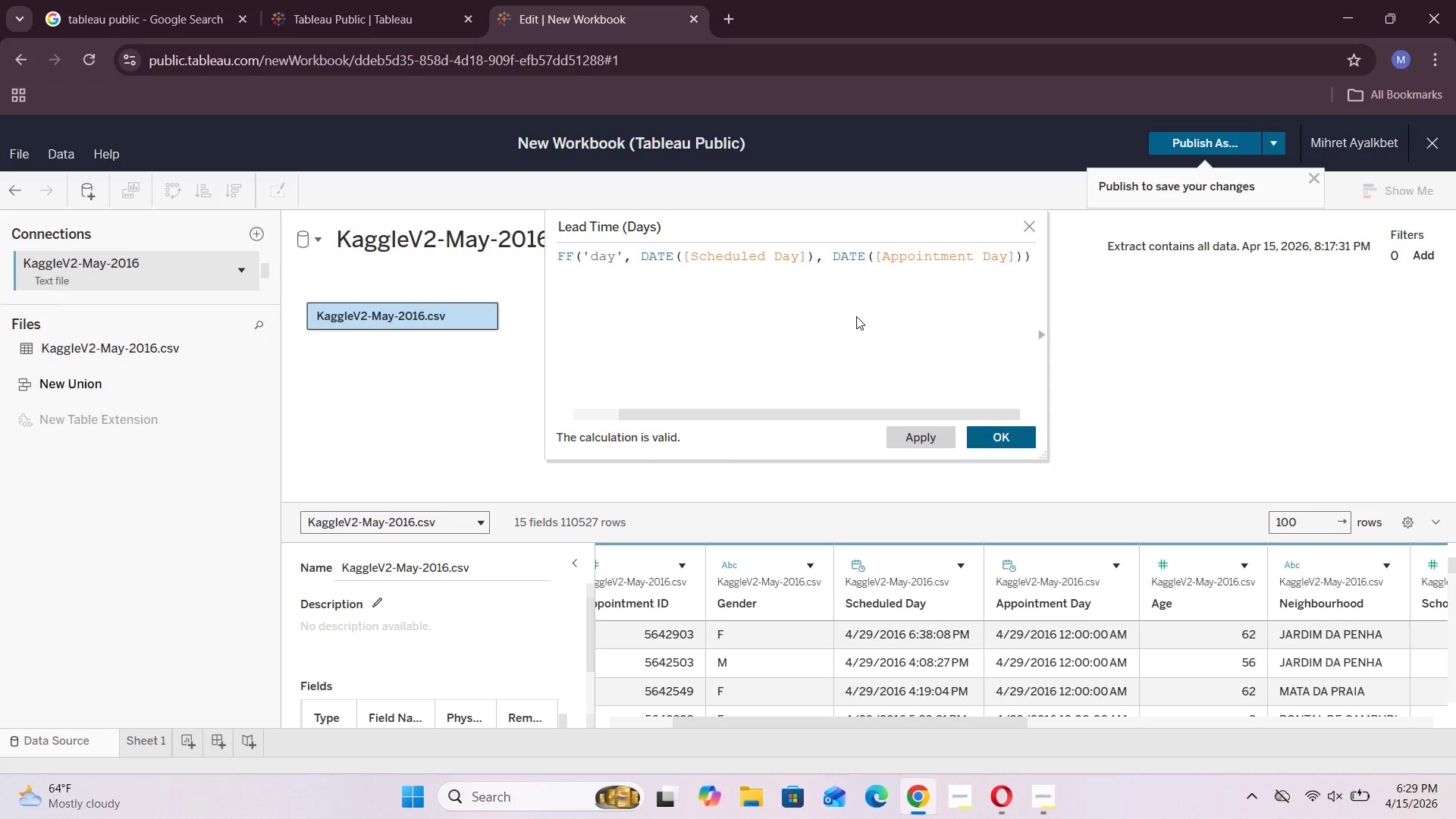 
left_click([1002, 438])
 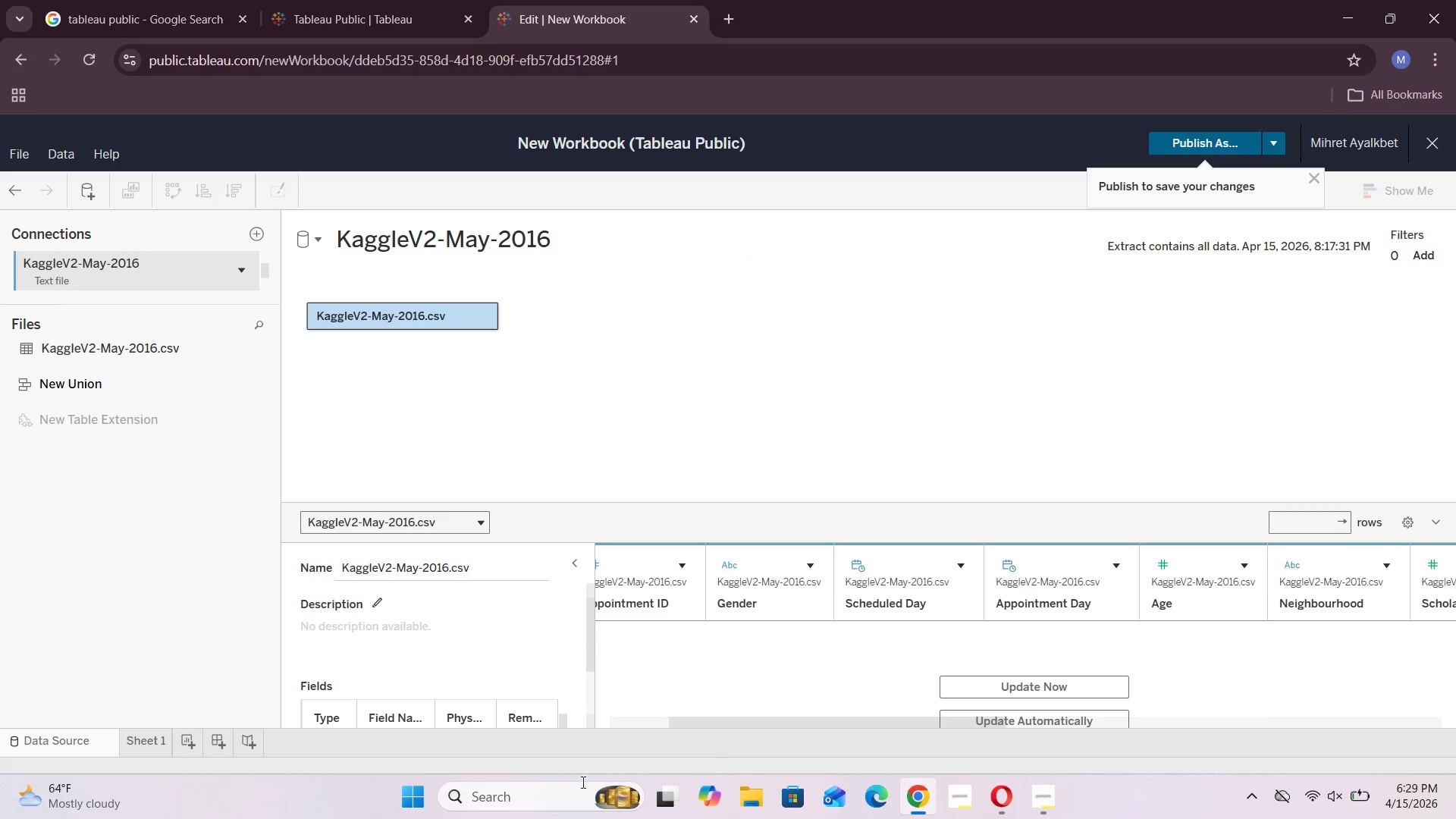 
left_click([156, 745])
 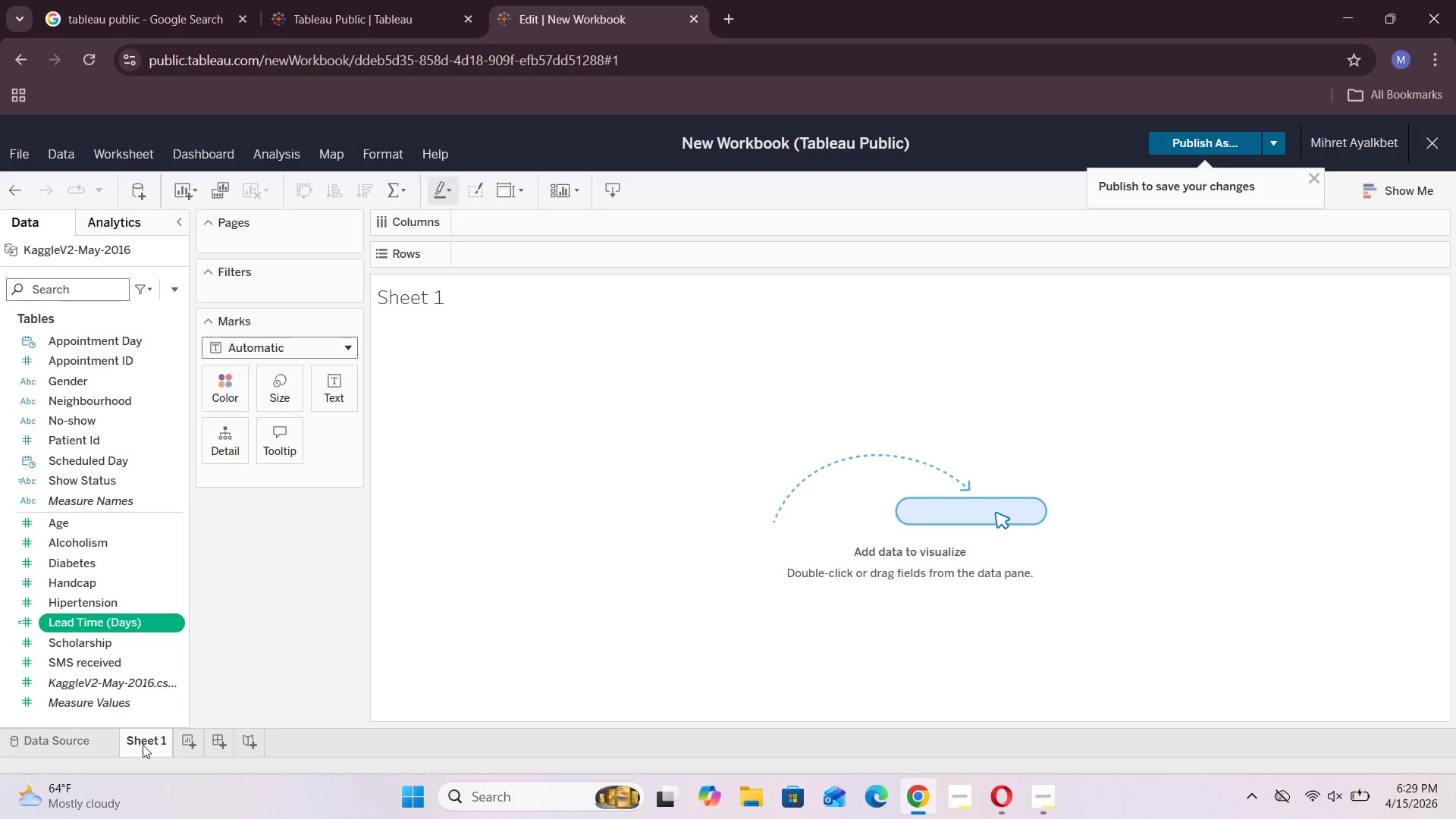 
left_click([85, 743])
 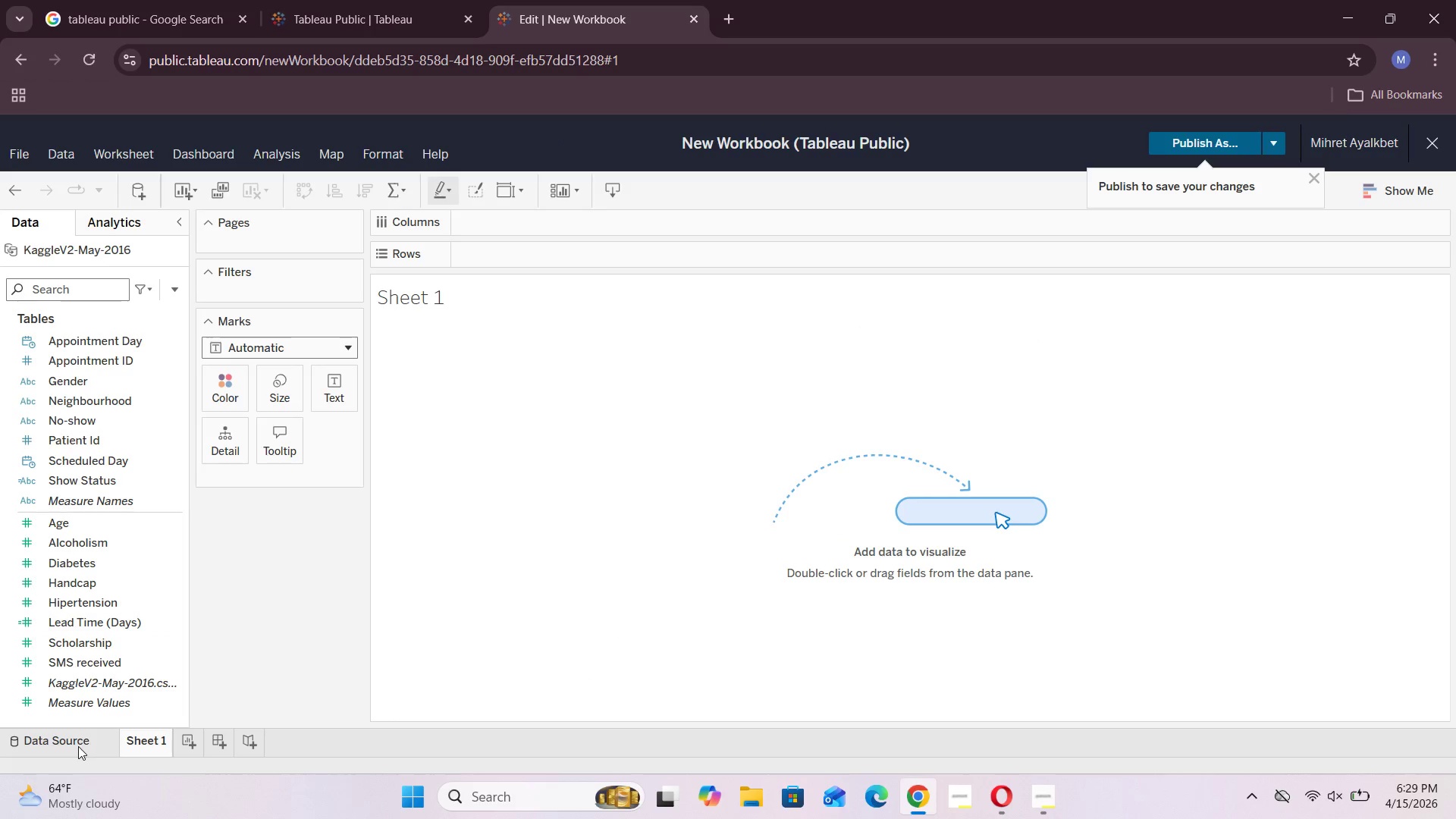 
left_click([77, 746])
 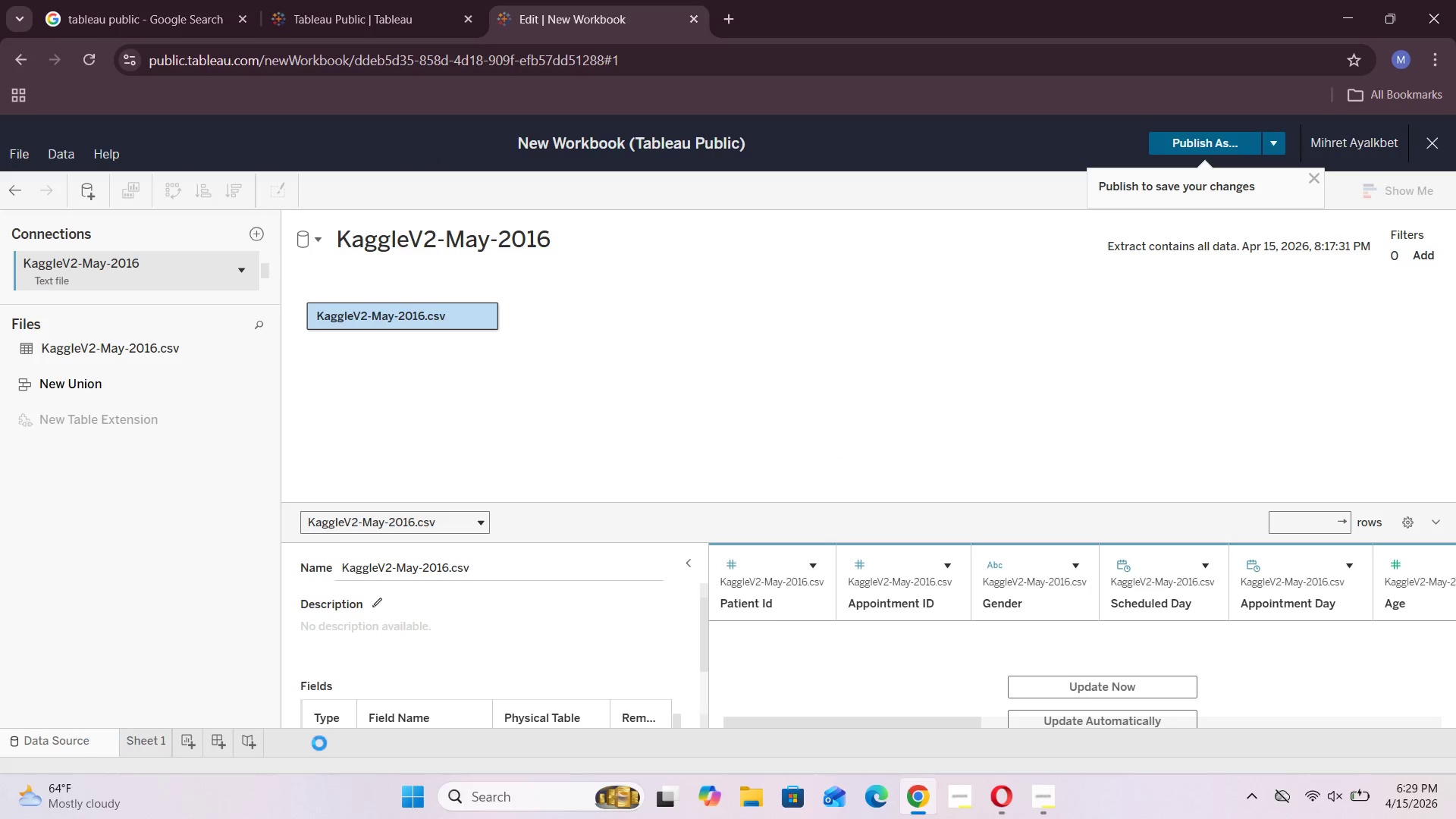 
wait(5.23)
 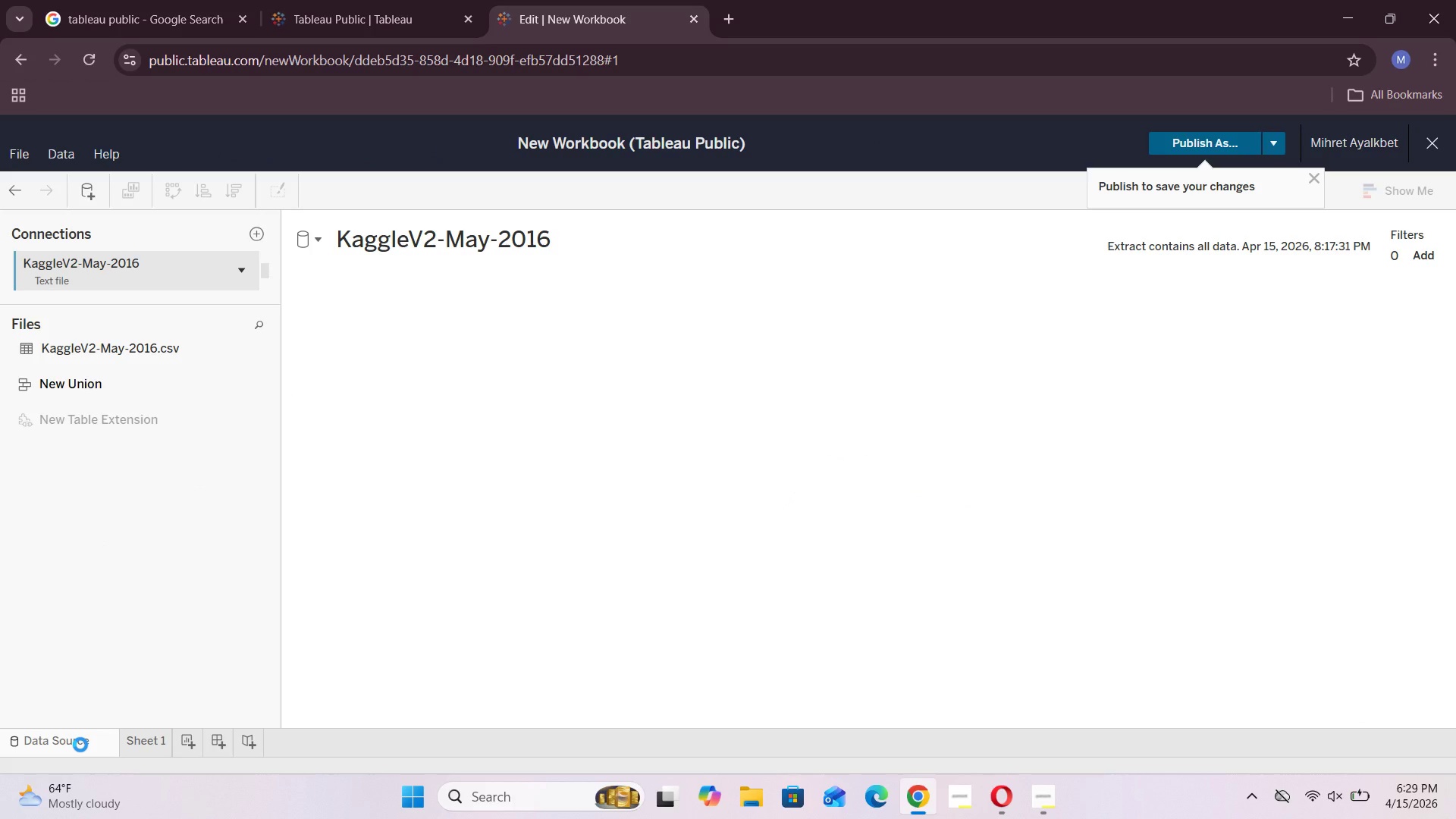 
left_click_drag(start_coordinate=[705, 601], to_coordinate=[363, 610])
 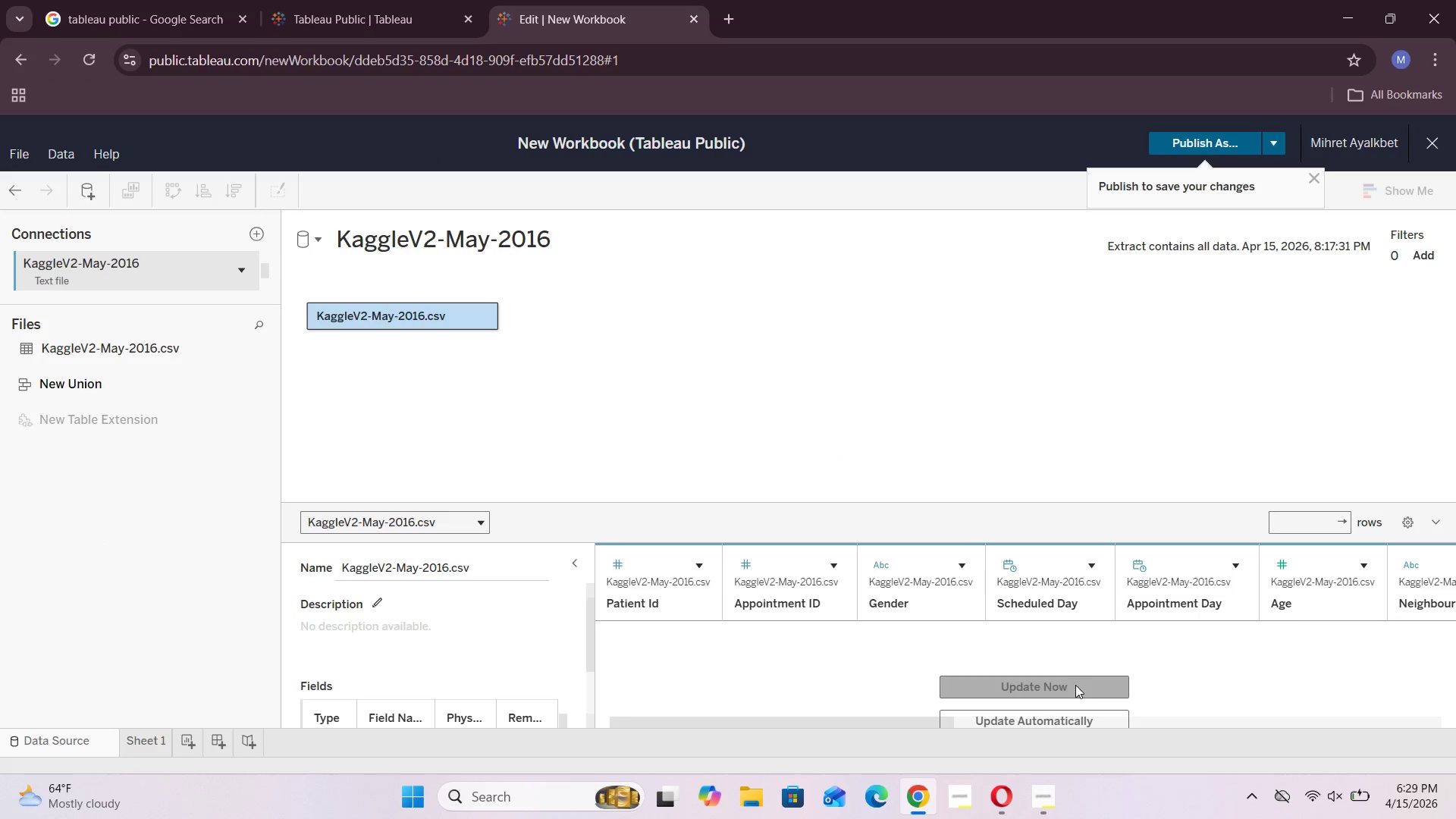 
left_click([1071, 690])
 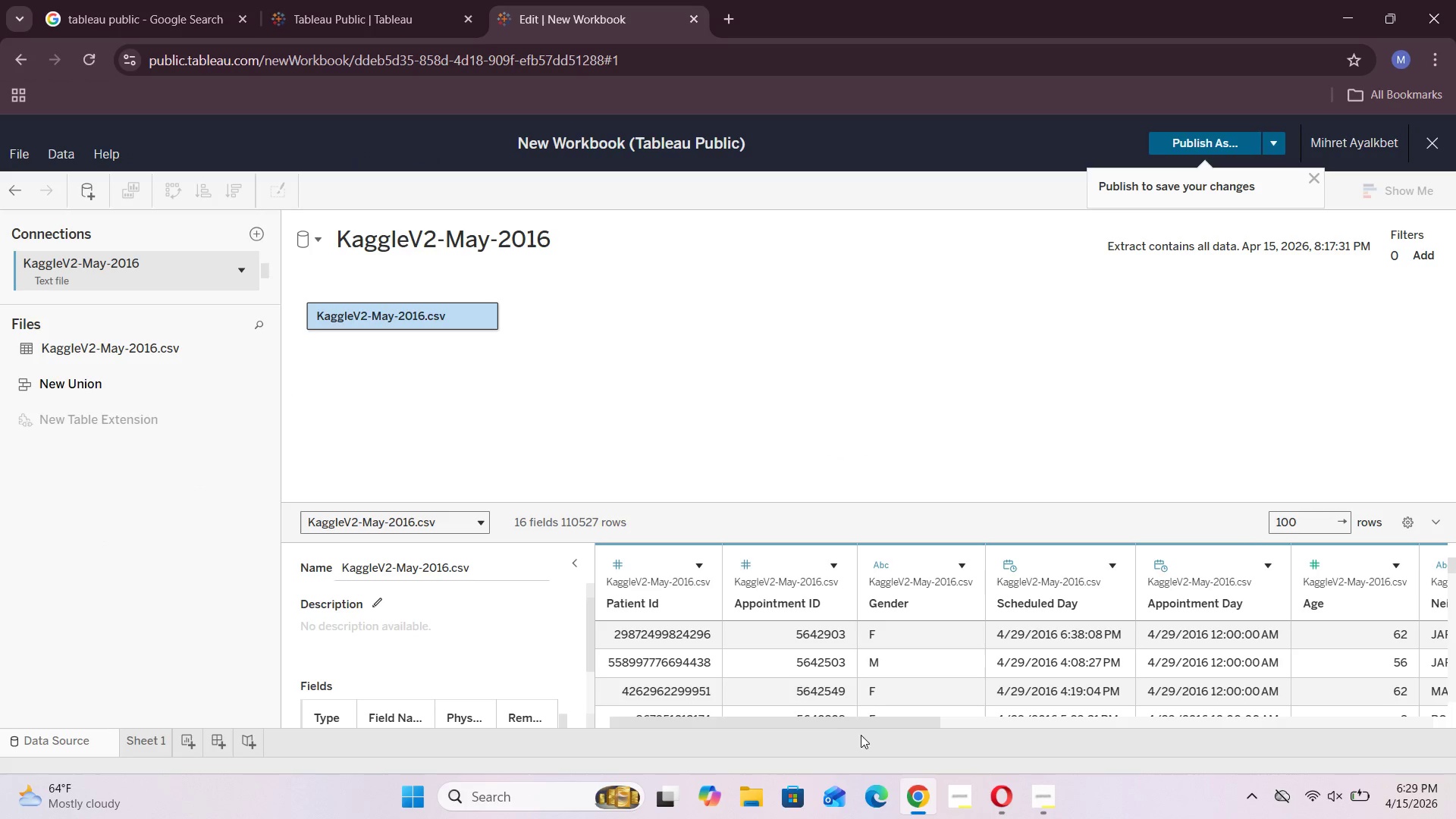 
left_click_drag(start_coordinate=[848, 726], to_coordinate=[1405, 716])
 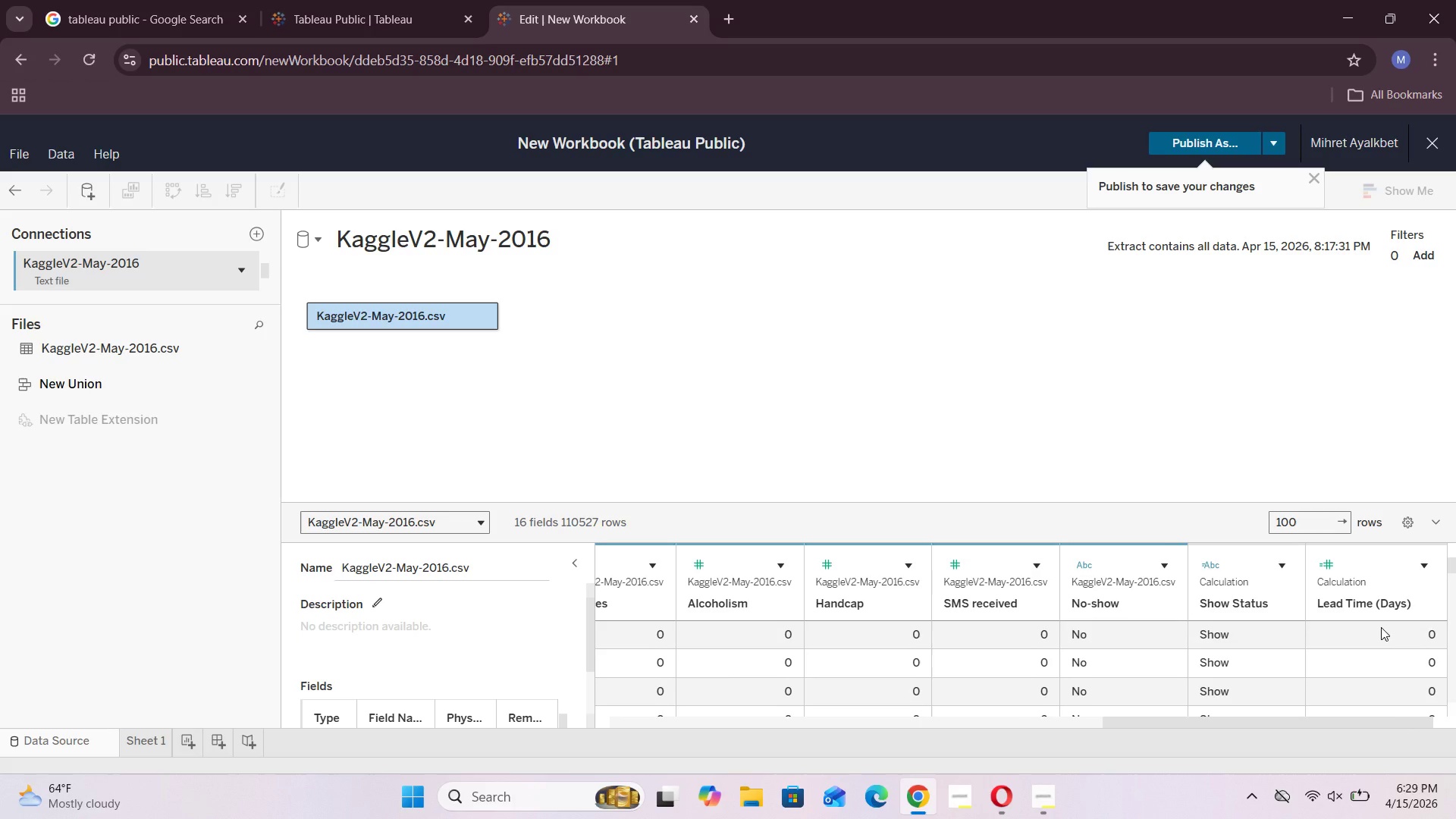 
scroll: coordinate [1381, 627], scroll_direction: down, amount: 2.0
 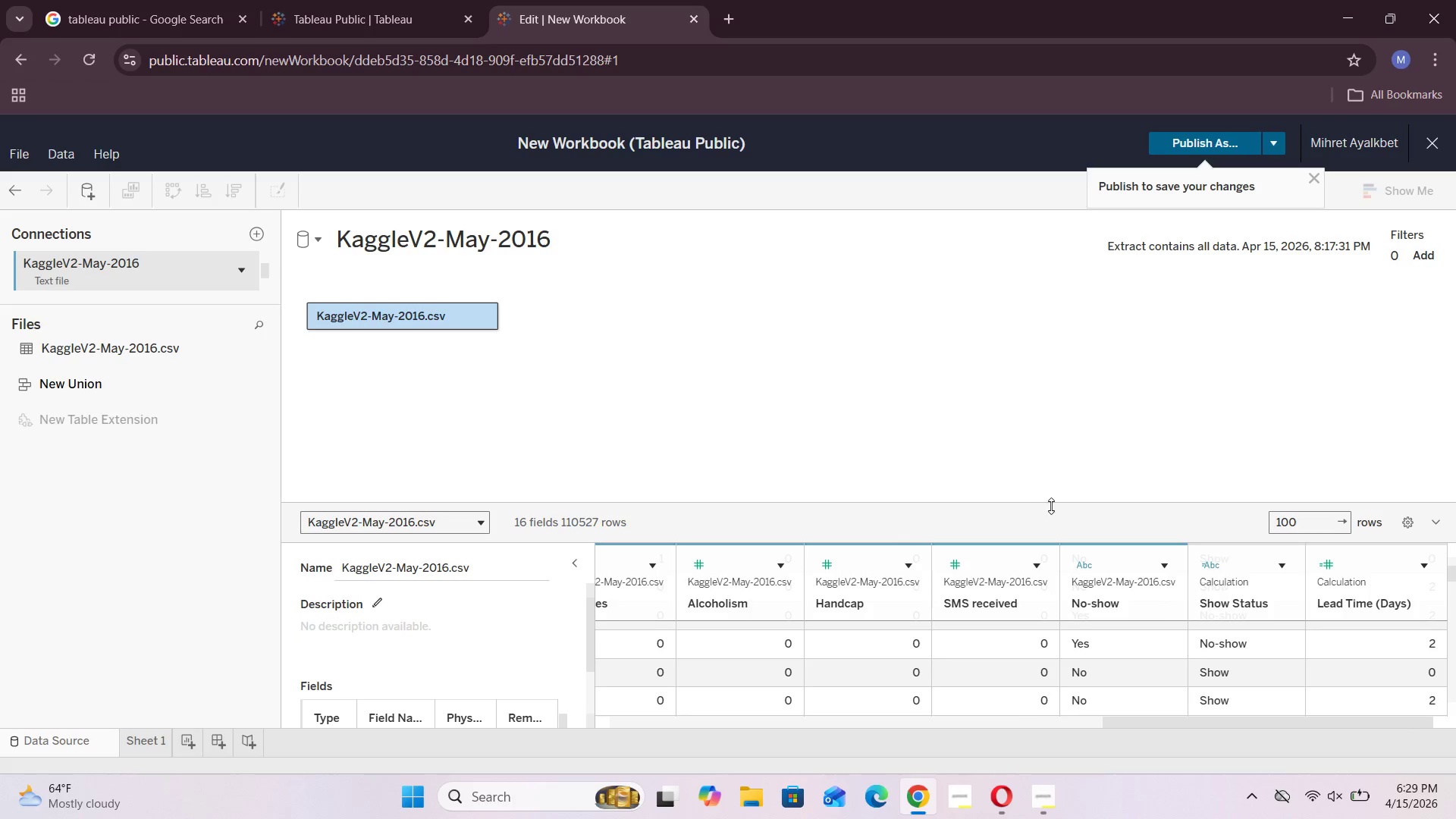 
left_click_drag(start_coordinate=[1053, 505], to_coordinate=[1021, 209])
 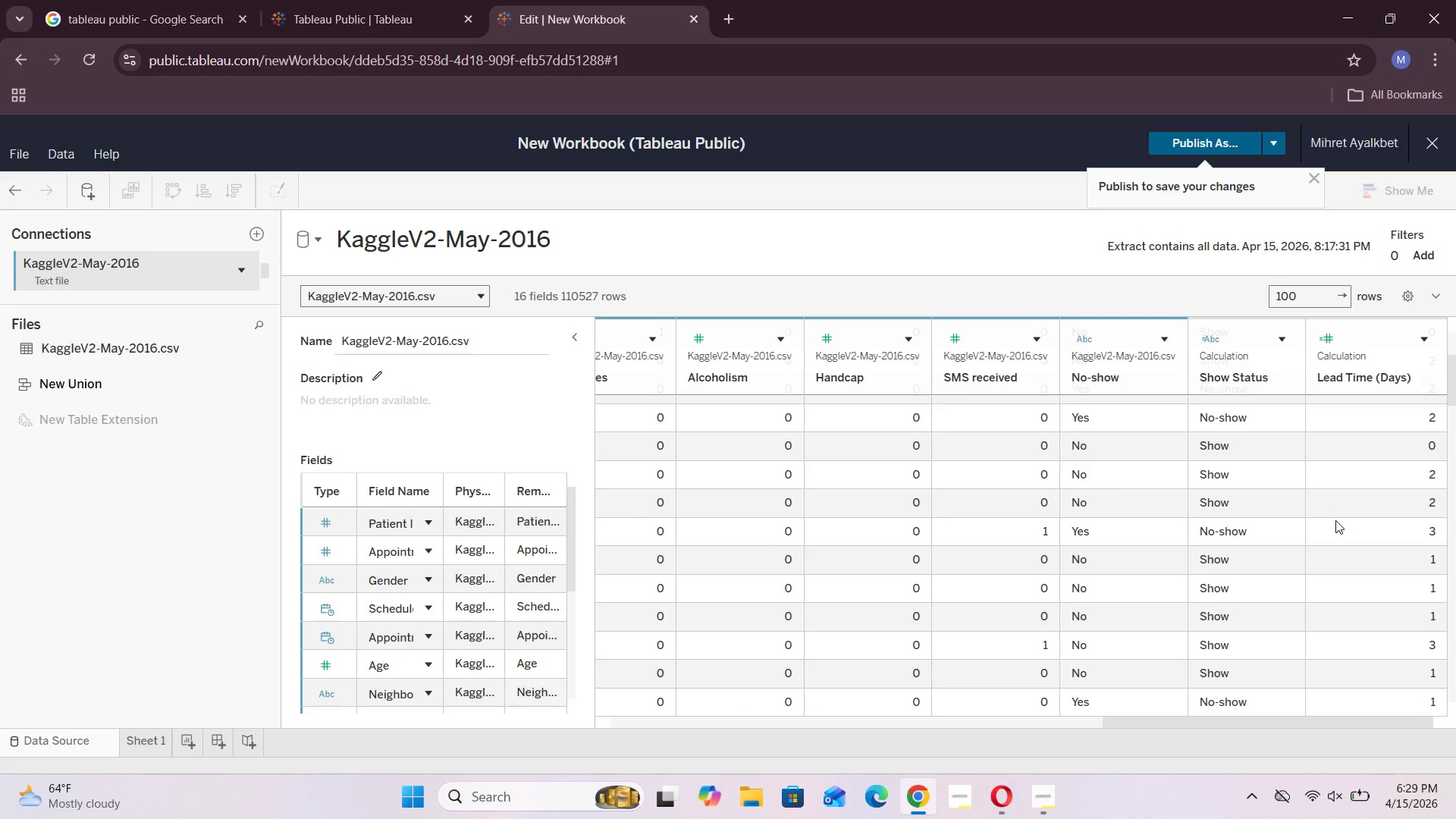 
scroll: coordinate [1335, 520], scroll_direction: down, amount: 7.0
 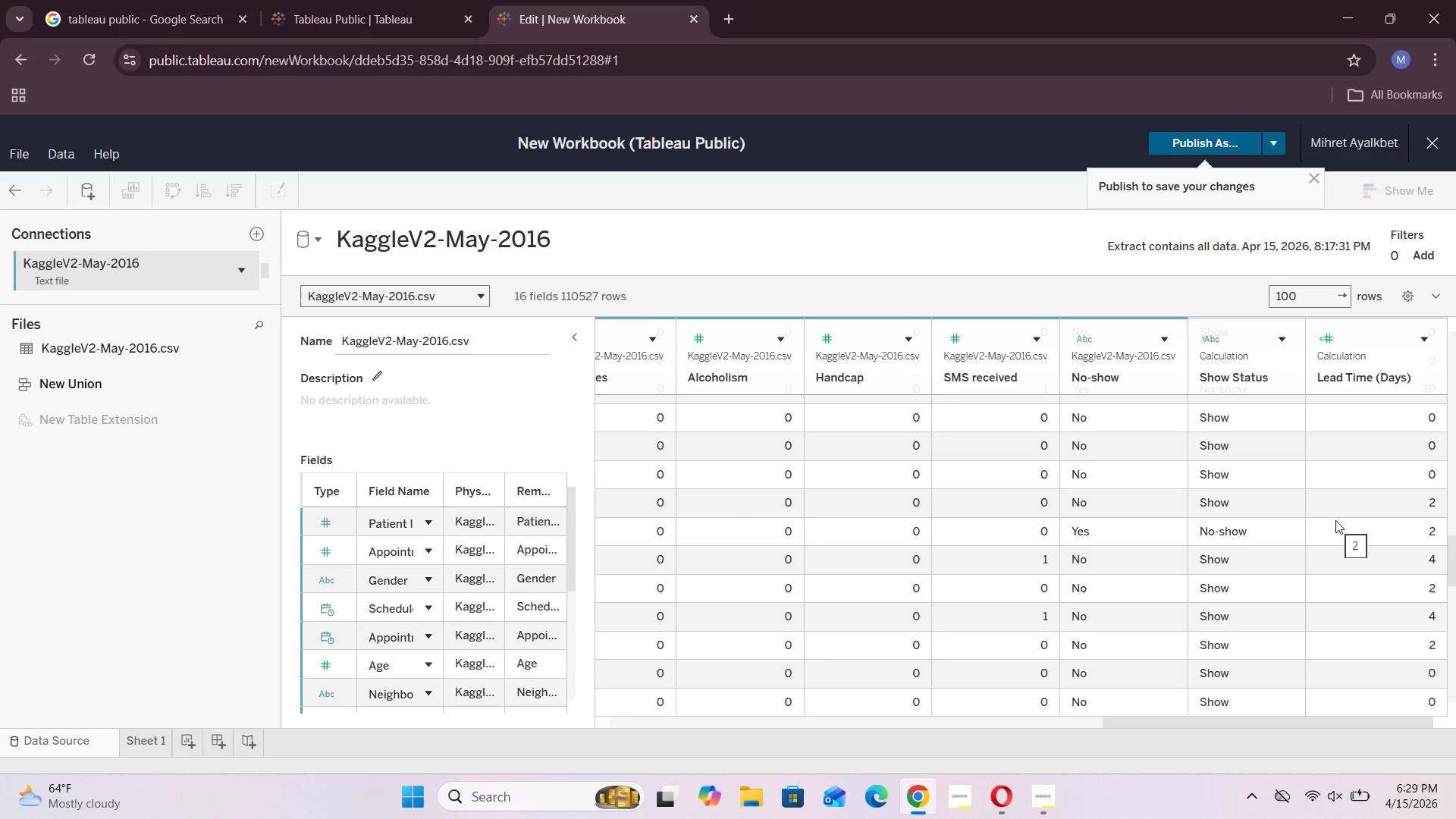 
scroll: coordinate [1342, 525], scroll_direction: up, amount: 20.0
 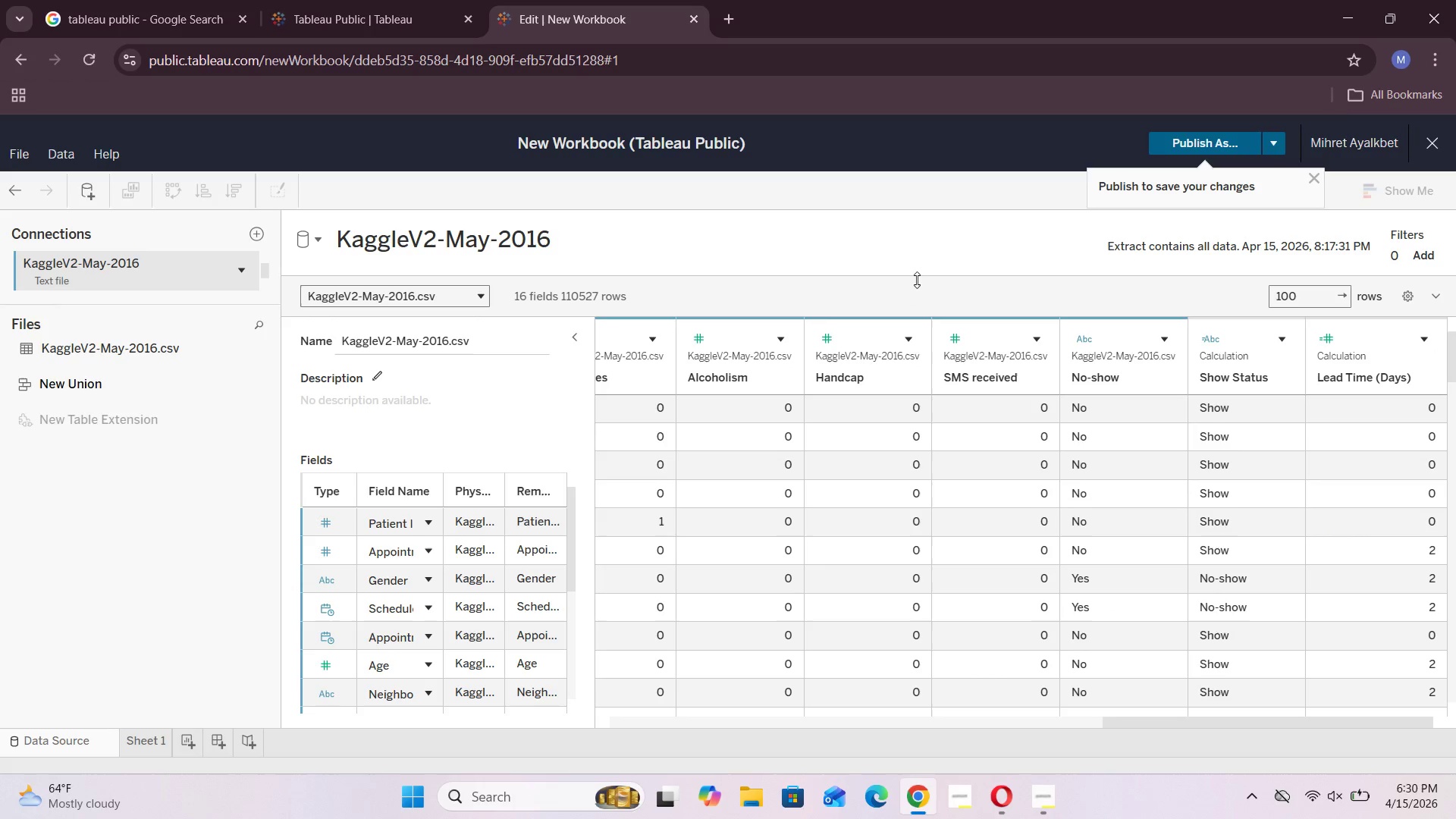 
left_click_drag(start_coordinate=[917, 279], to_coordinate=[913, 409])
 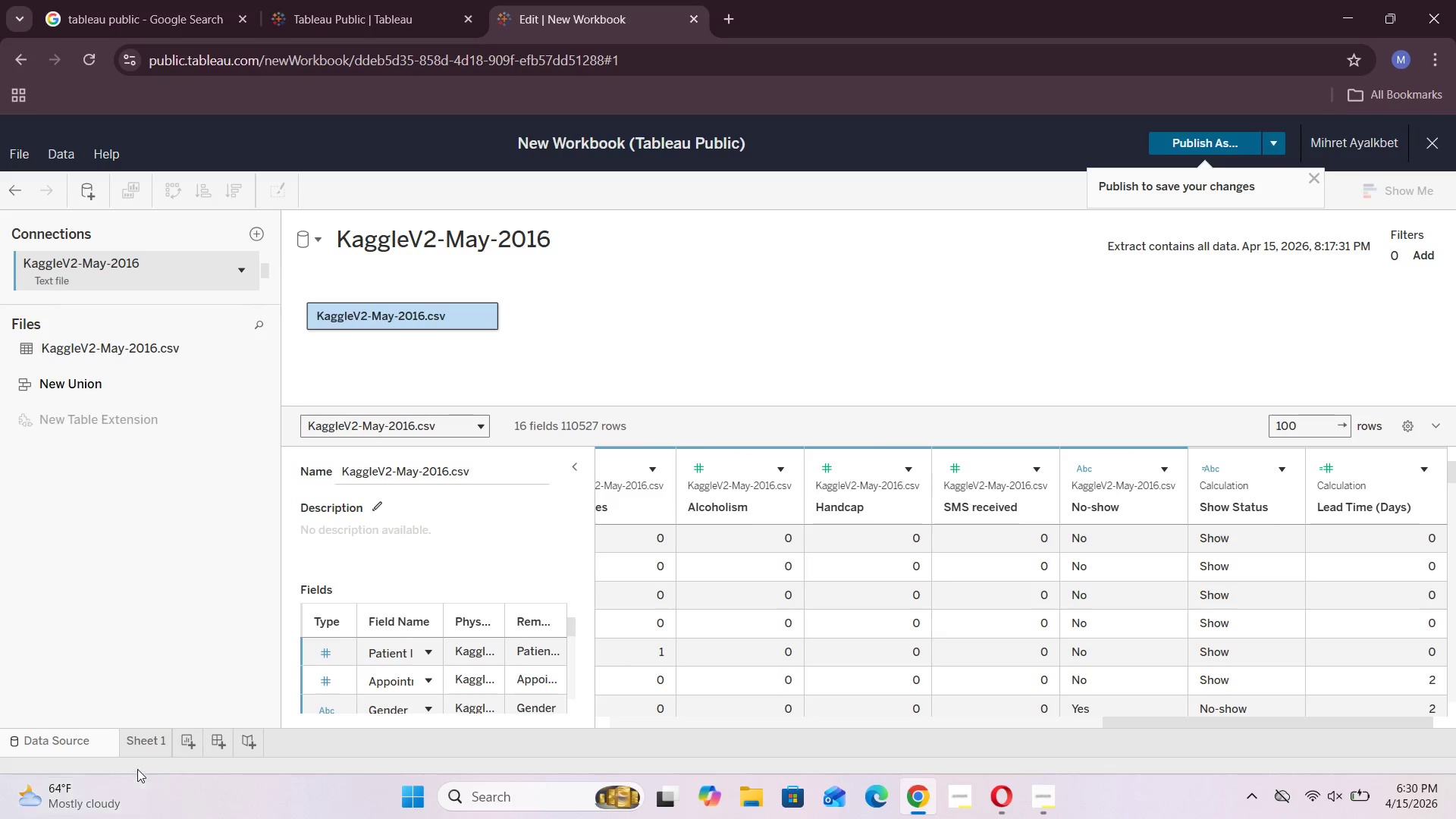 
left_click([135, 749])
 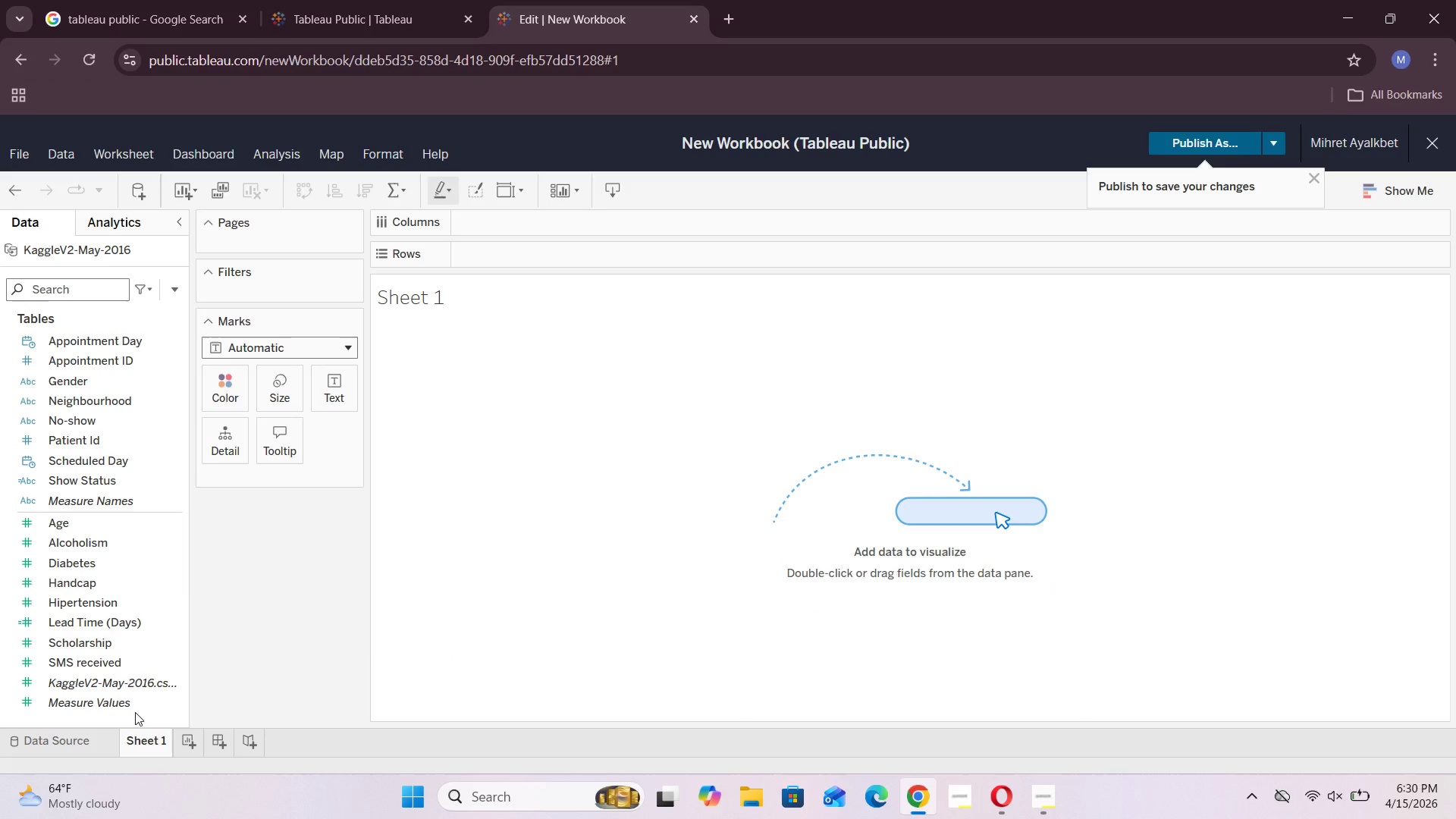 
mouse_move([171, 519])
 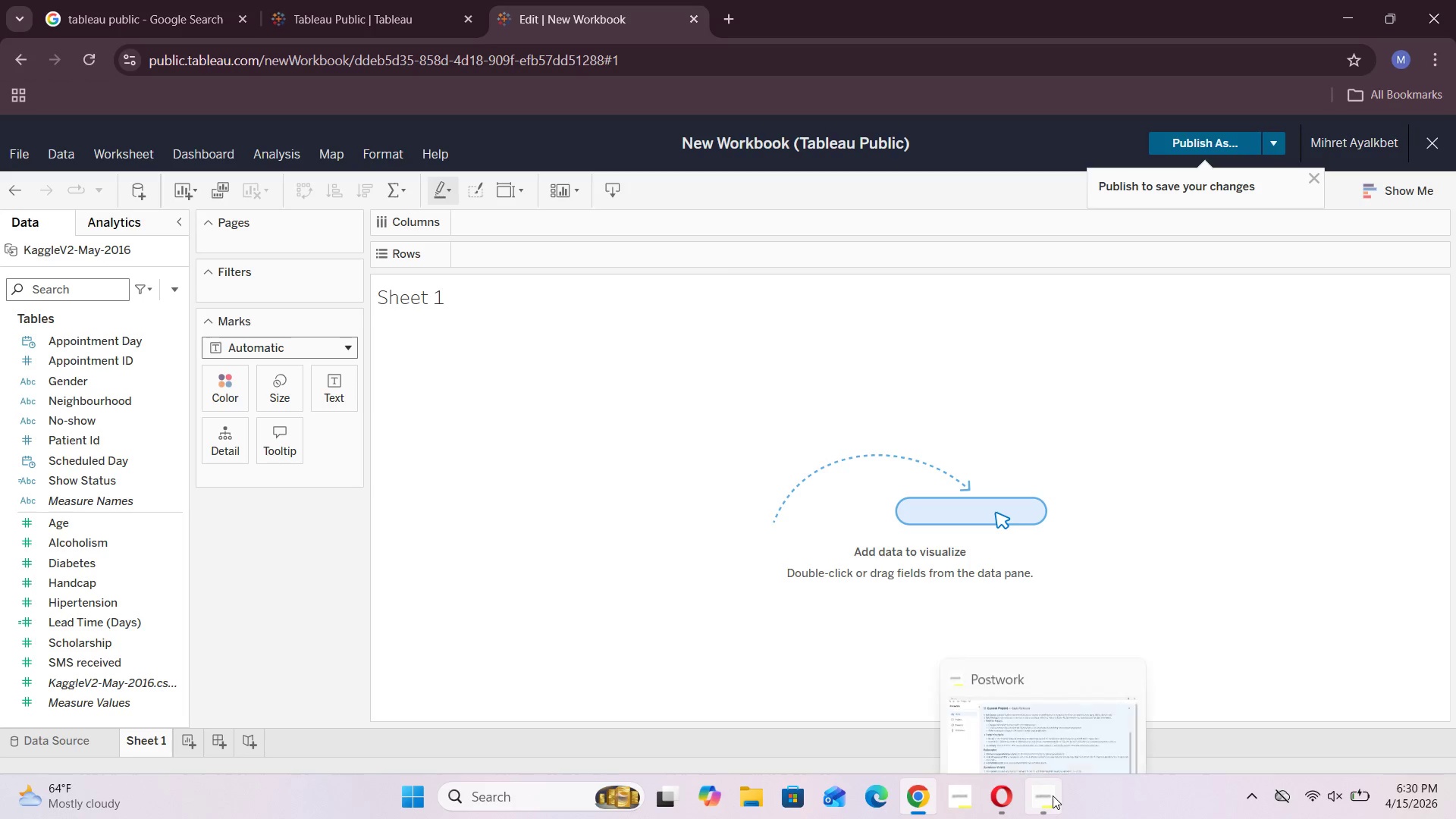 
left_click([1046, 720])